 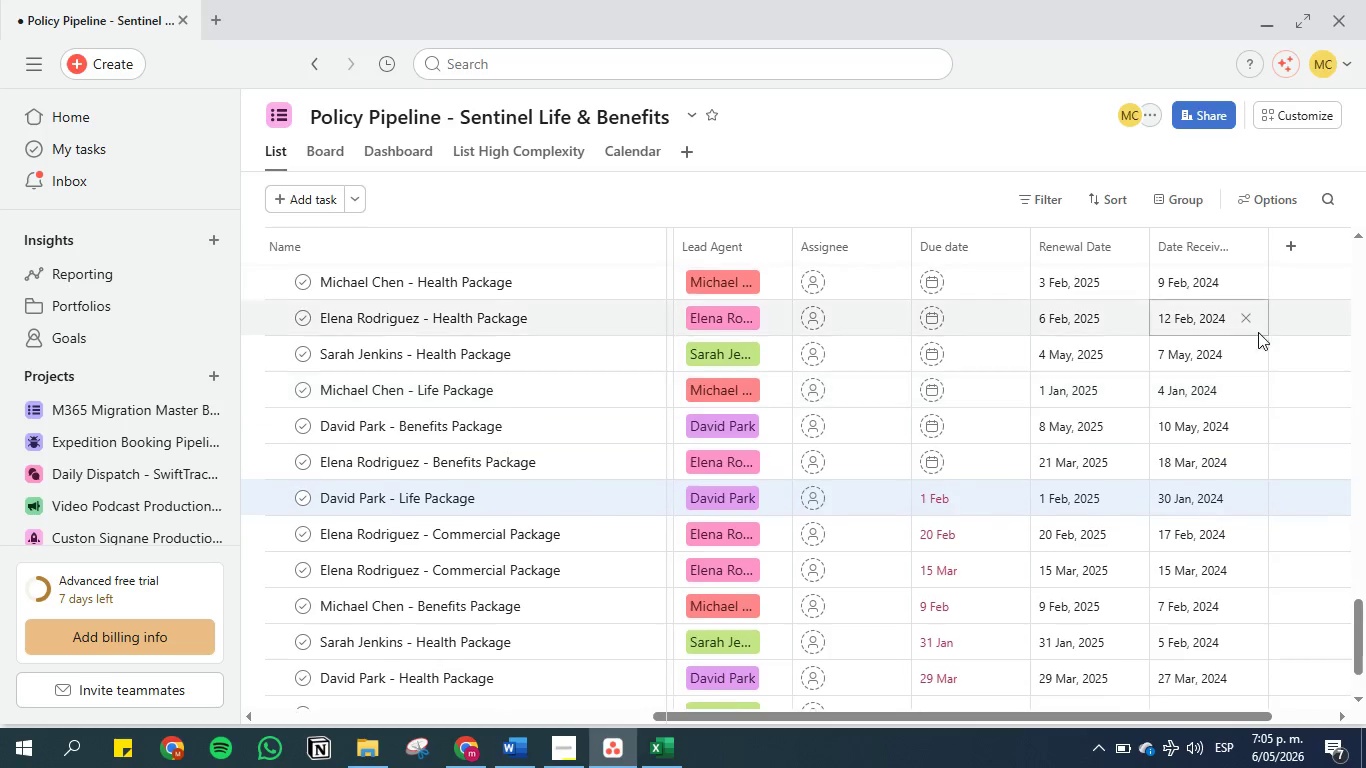 
left_click([960, 452])
 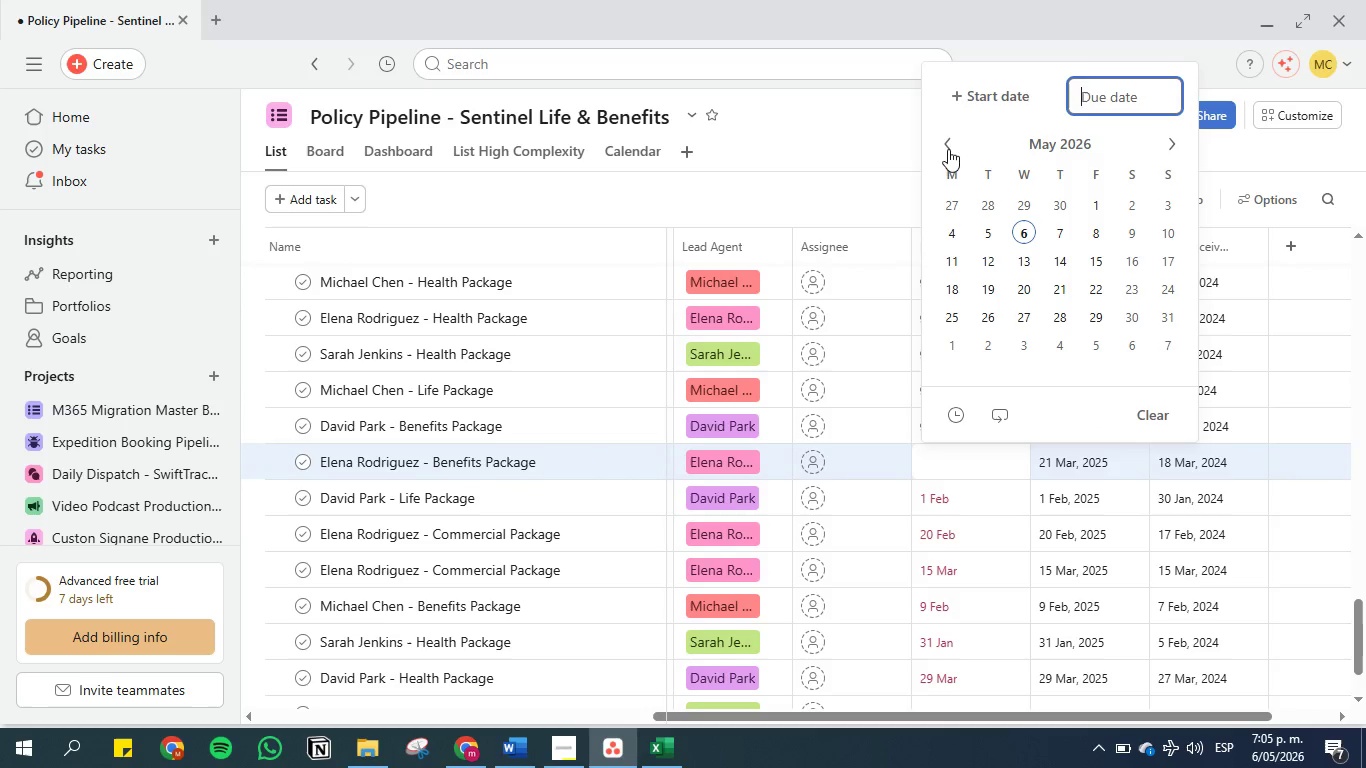 
double_click([944, 147])
 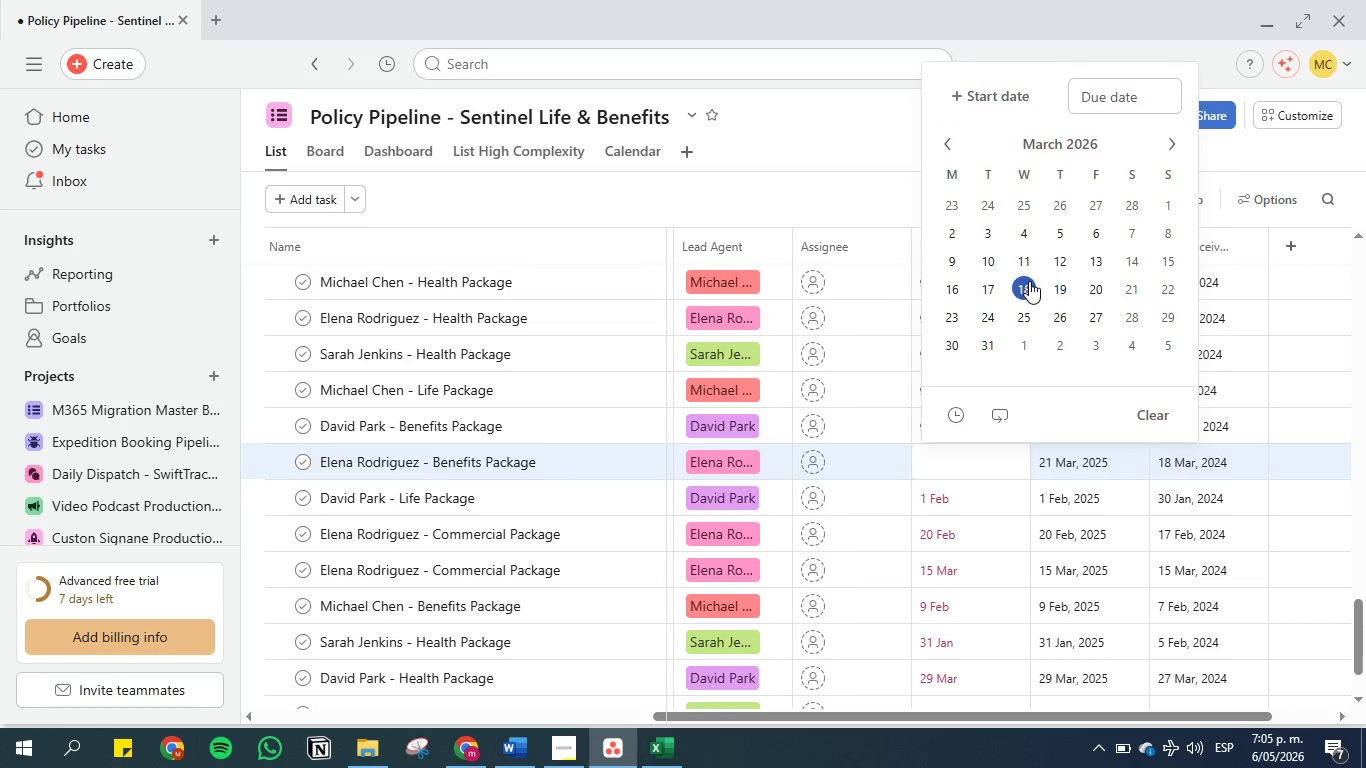 
left_click([1130, 288])
 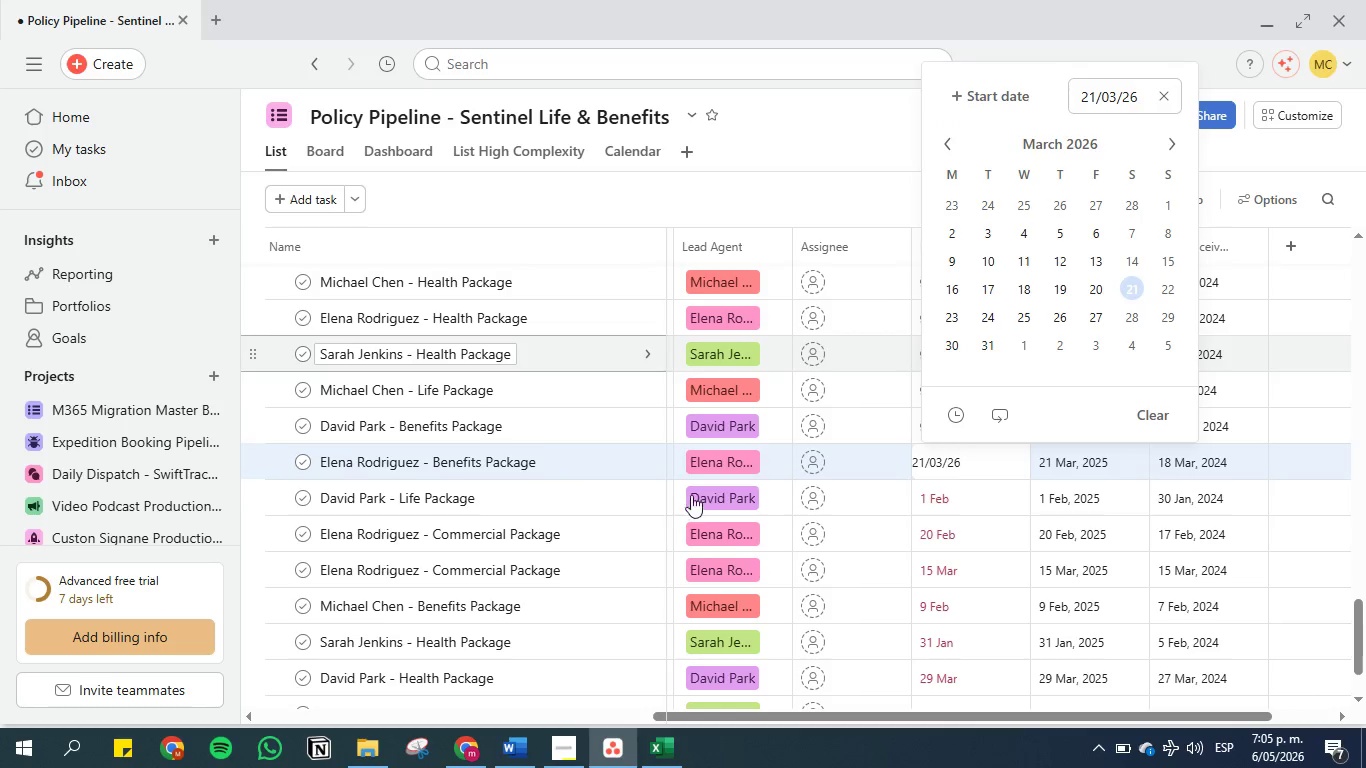 
left_click([794, 192])
 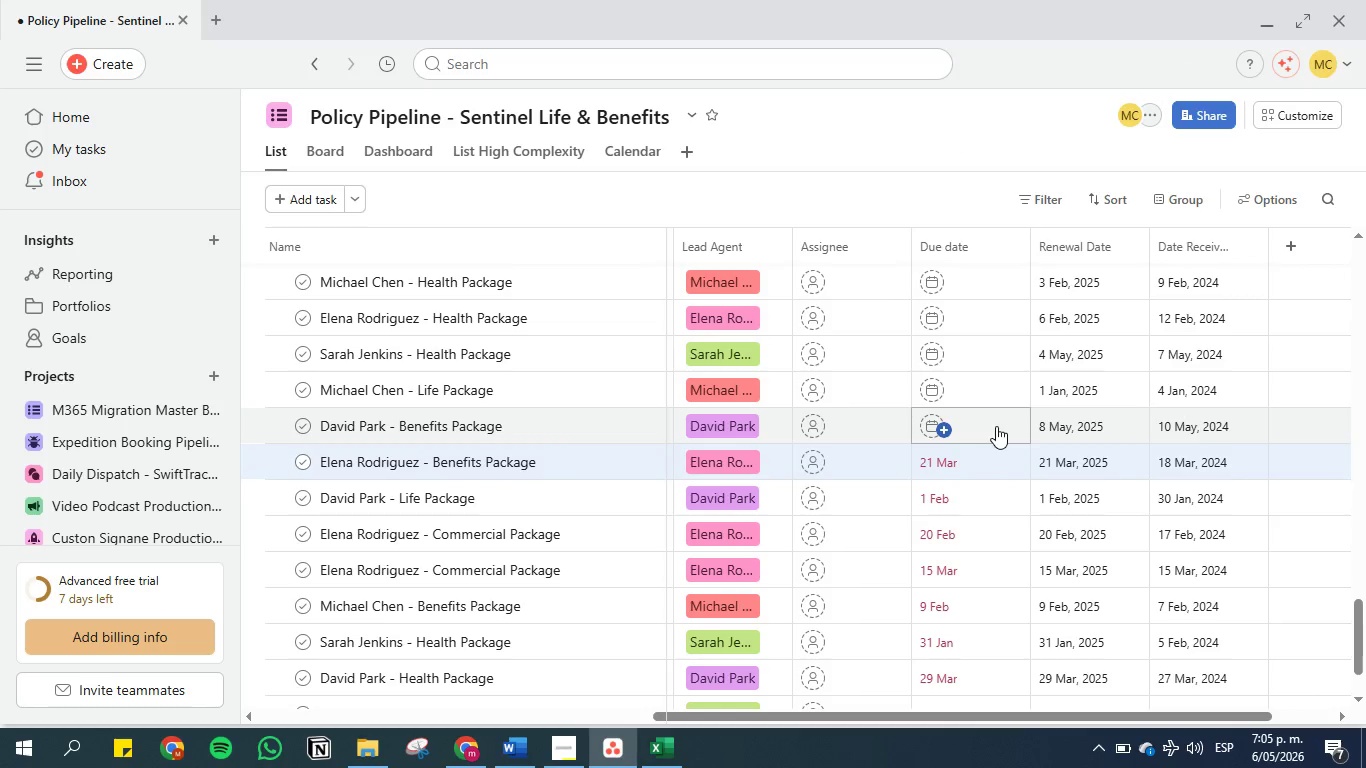 
left_click([987, 423])
 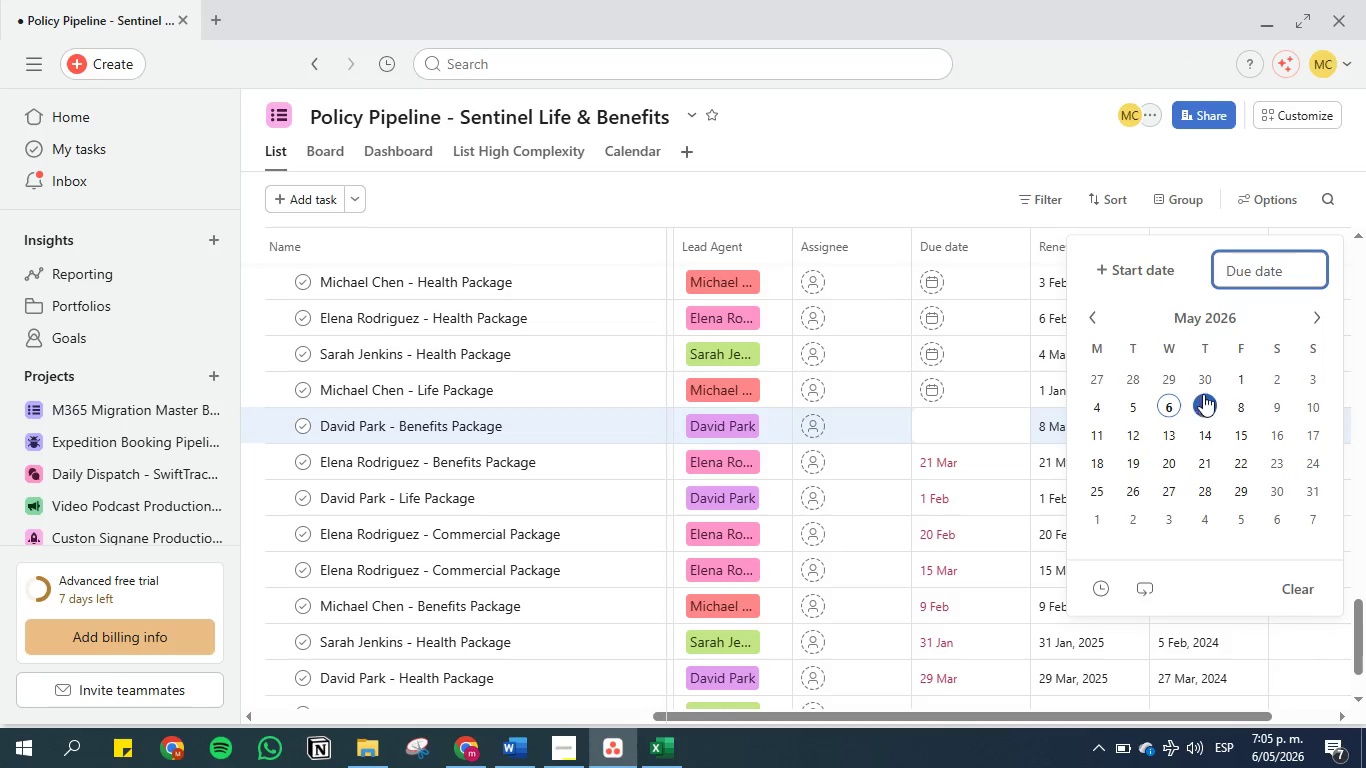 
left_click([1244, 402])
 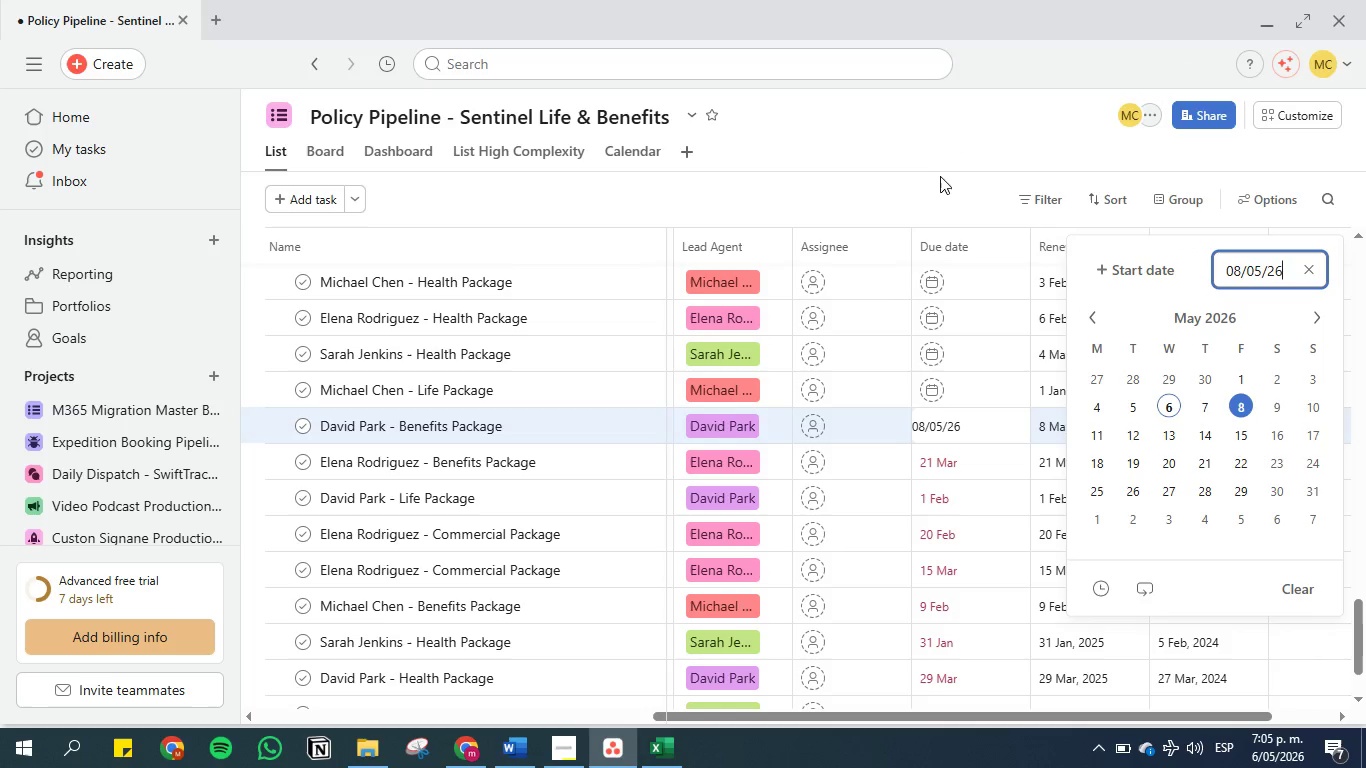 
left_click([931, 173])
 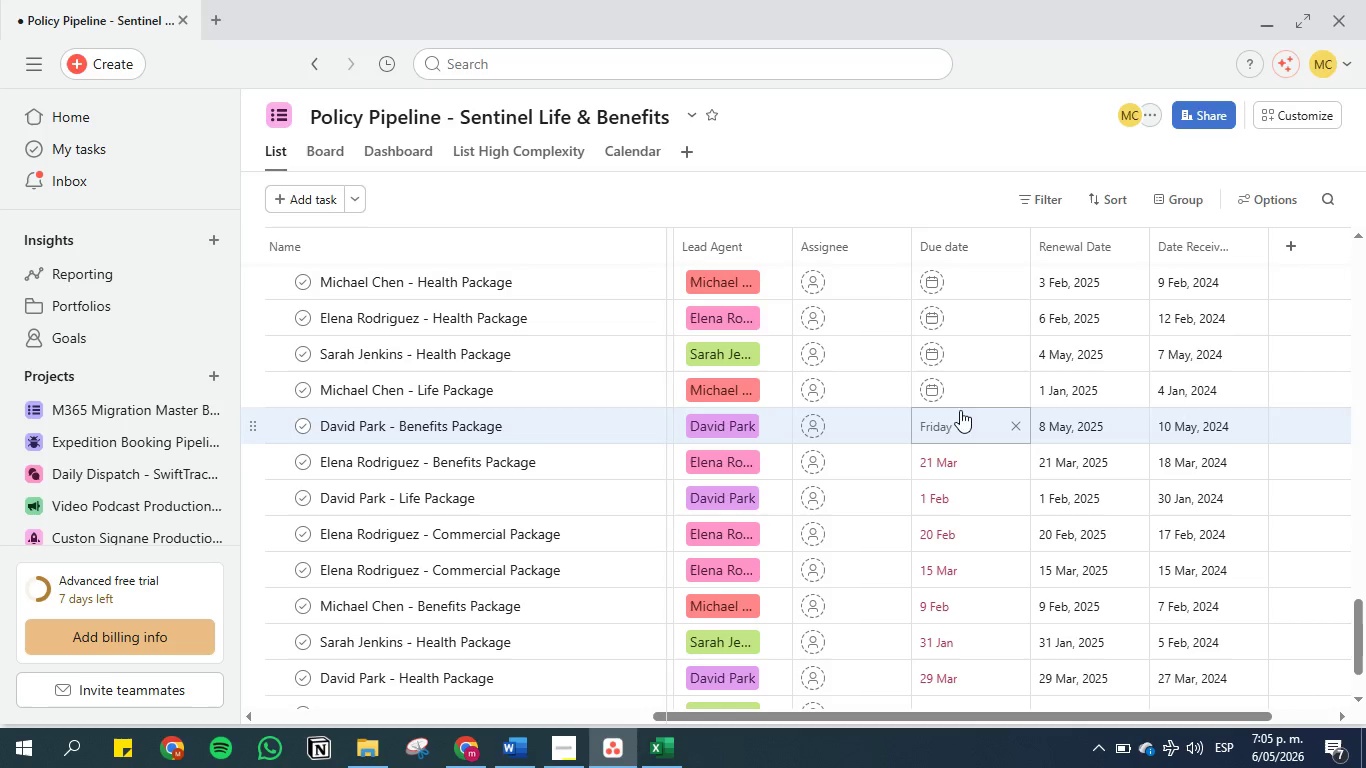 
left_click([977, 384])
 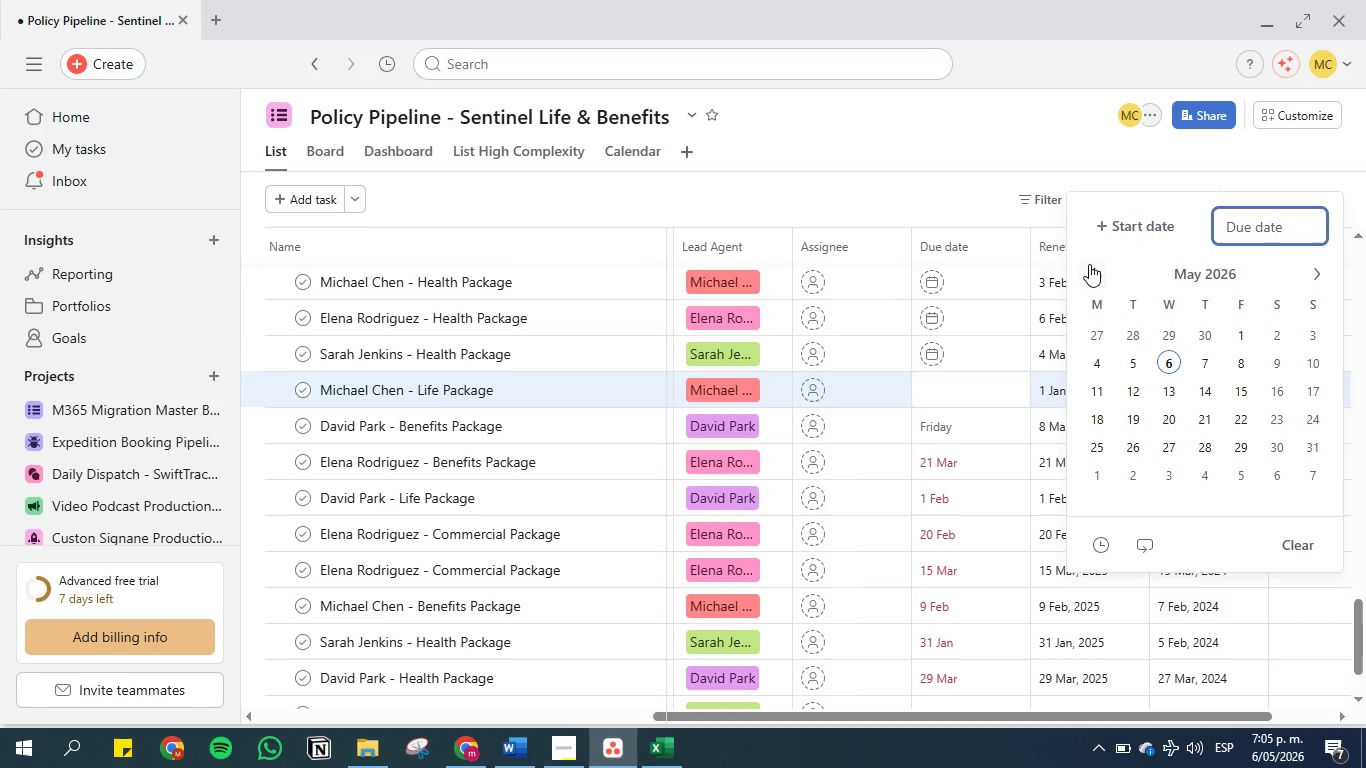 
double_click([1089, 264])
 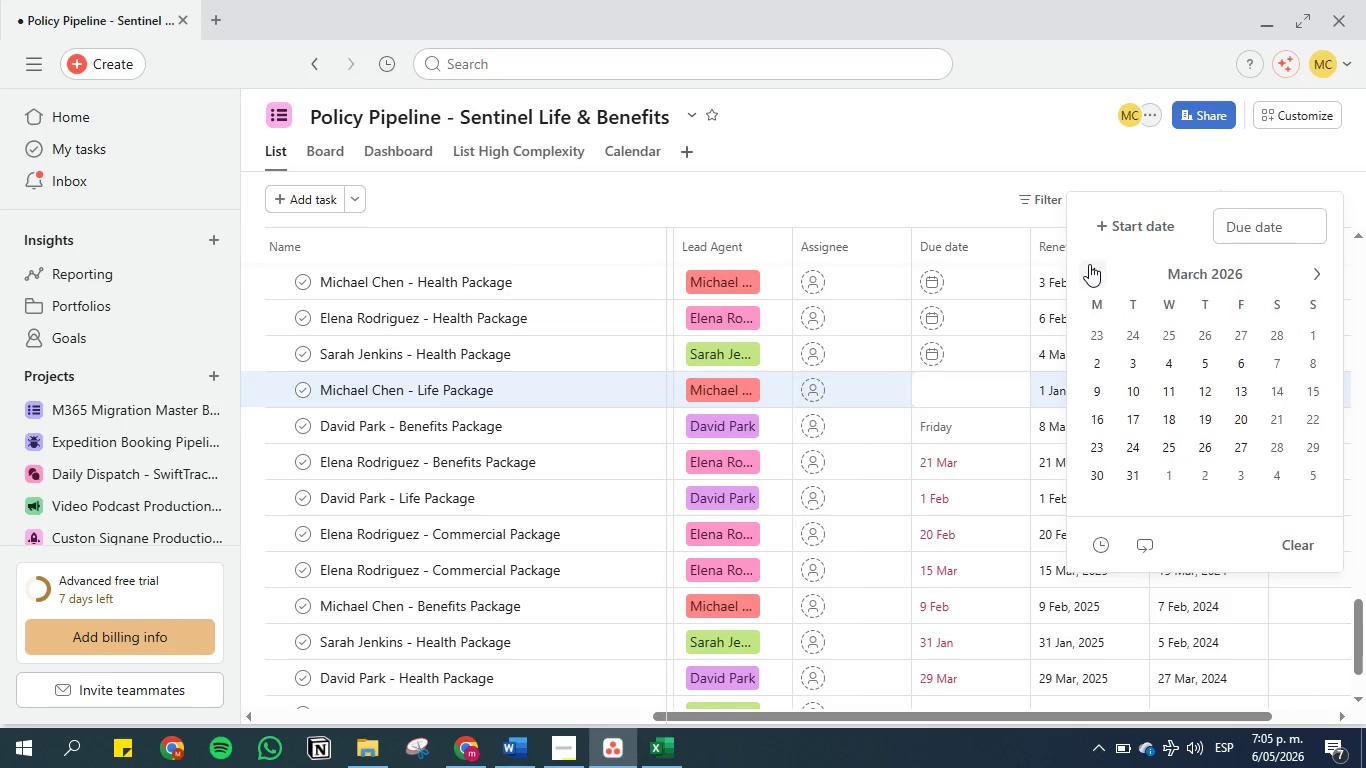 
triple_click([1089, 264])
 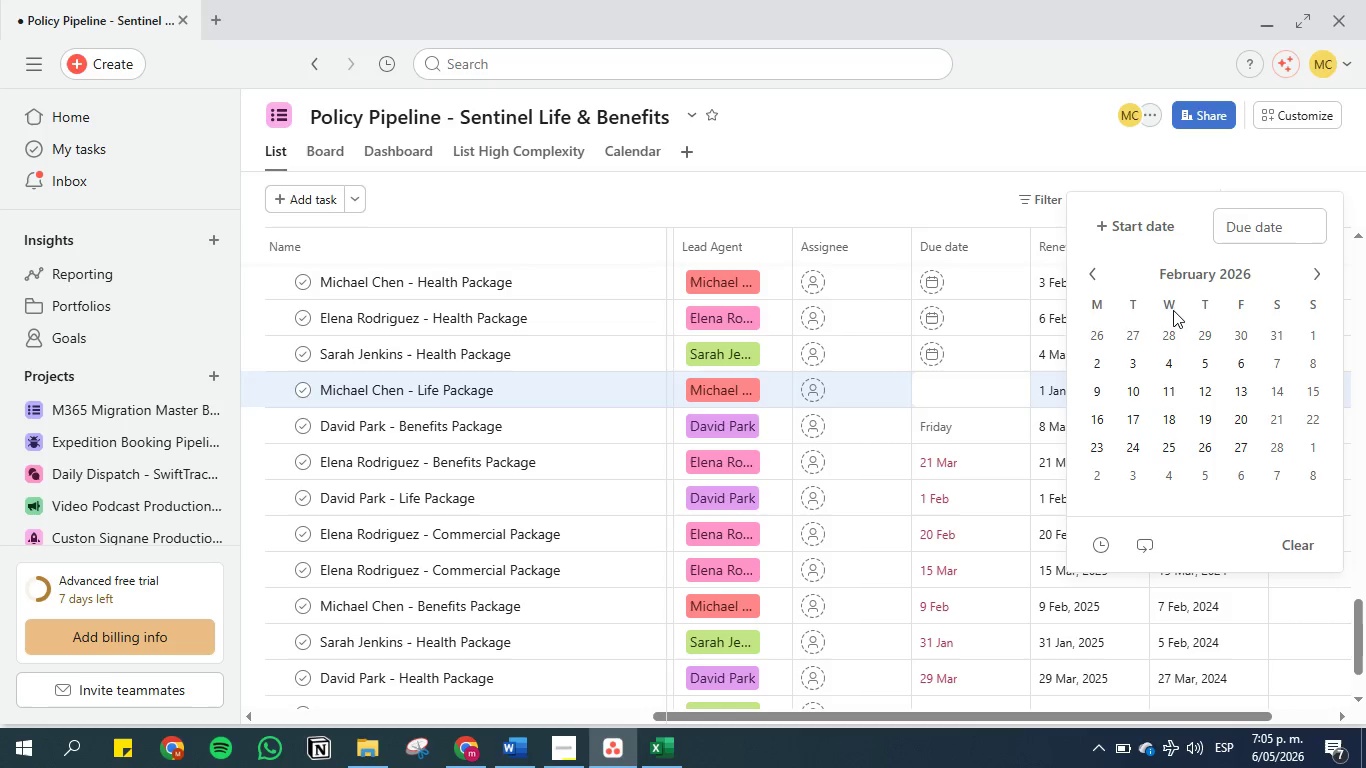 
left_click([1312, 328])
 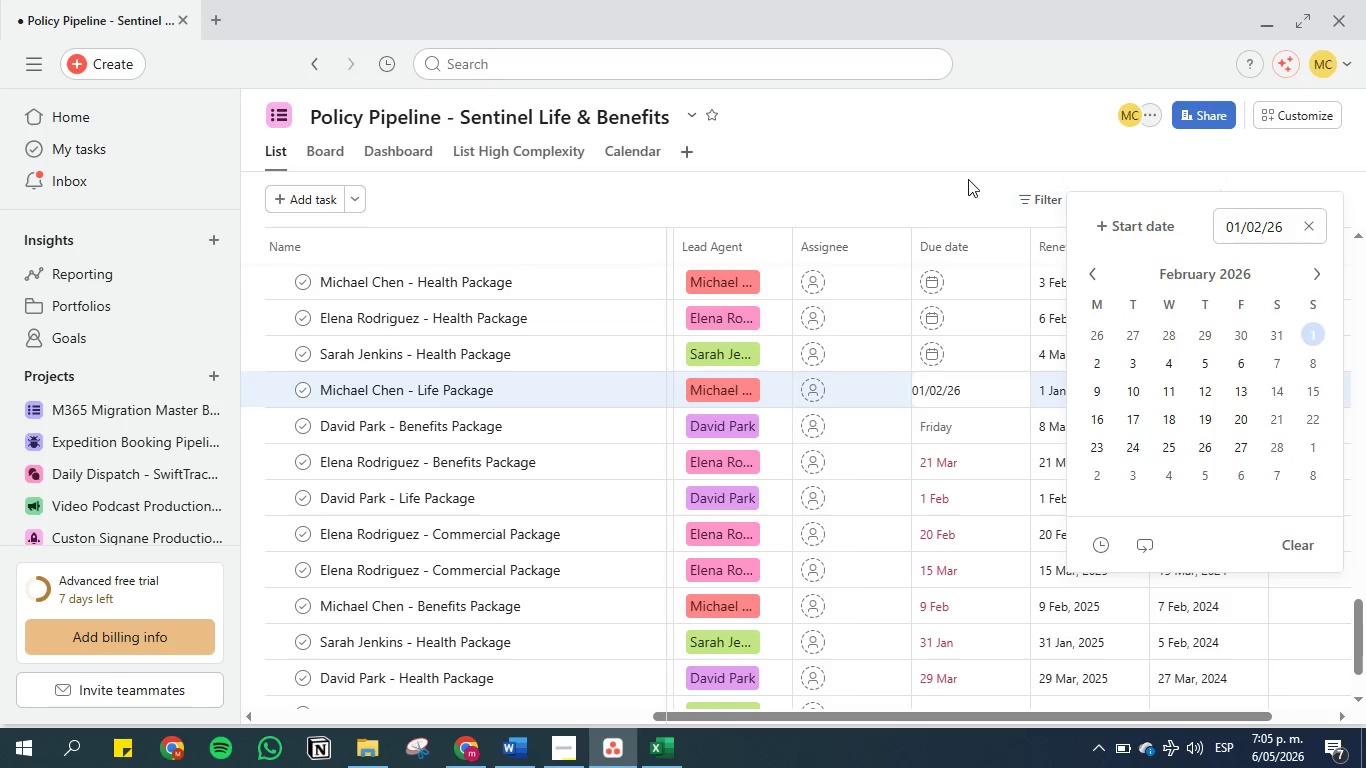 
left_click([962, 179])
 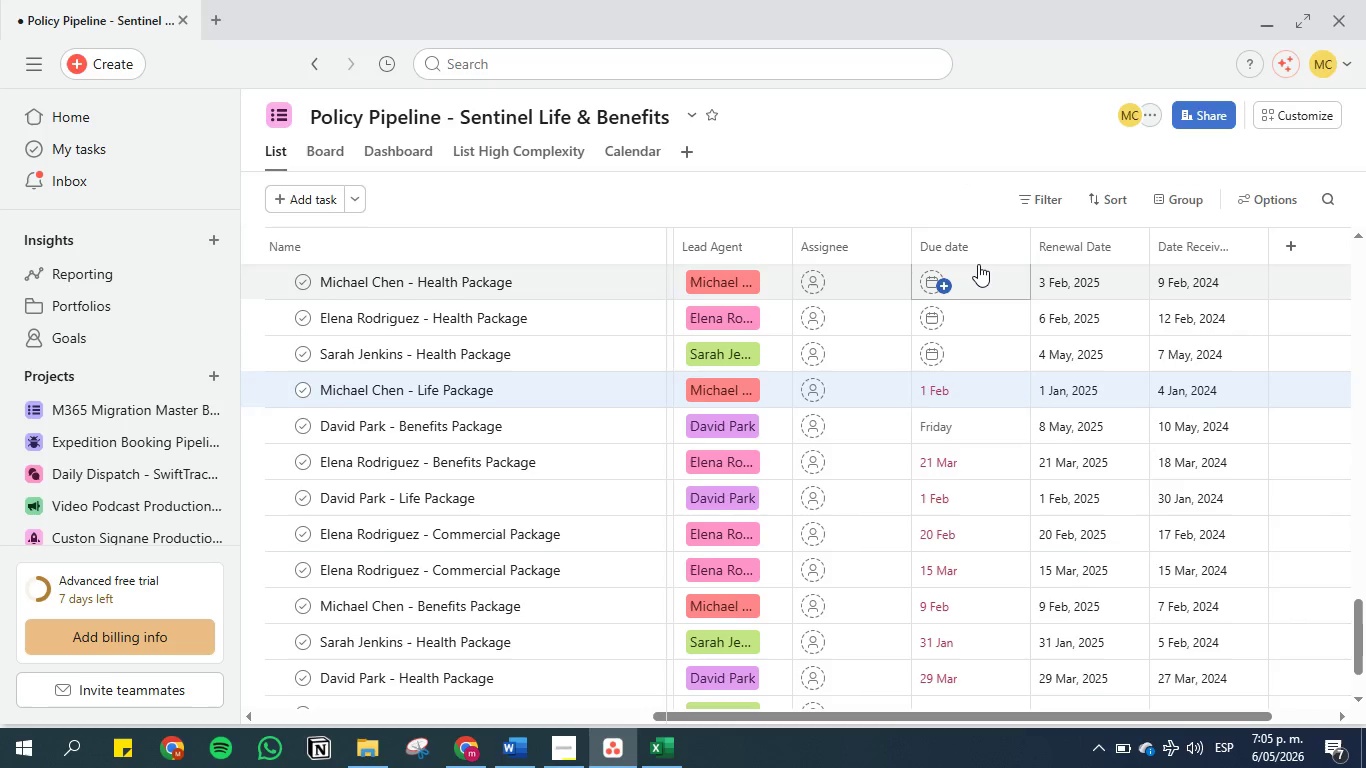 
scroll: coordinate [978, 264], scroll_direction: up, amount: 1.0
 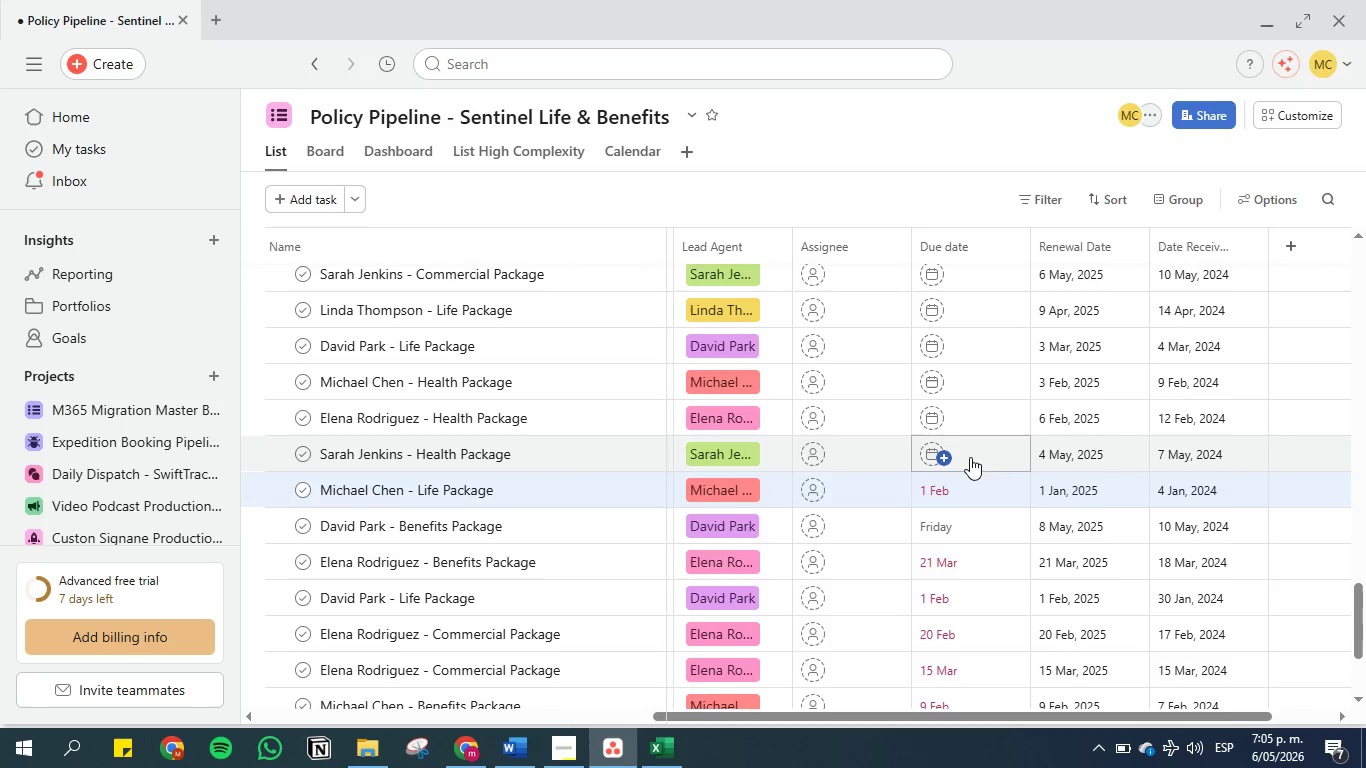 
left_click([970, 459])
 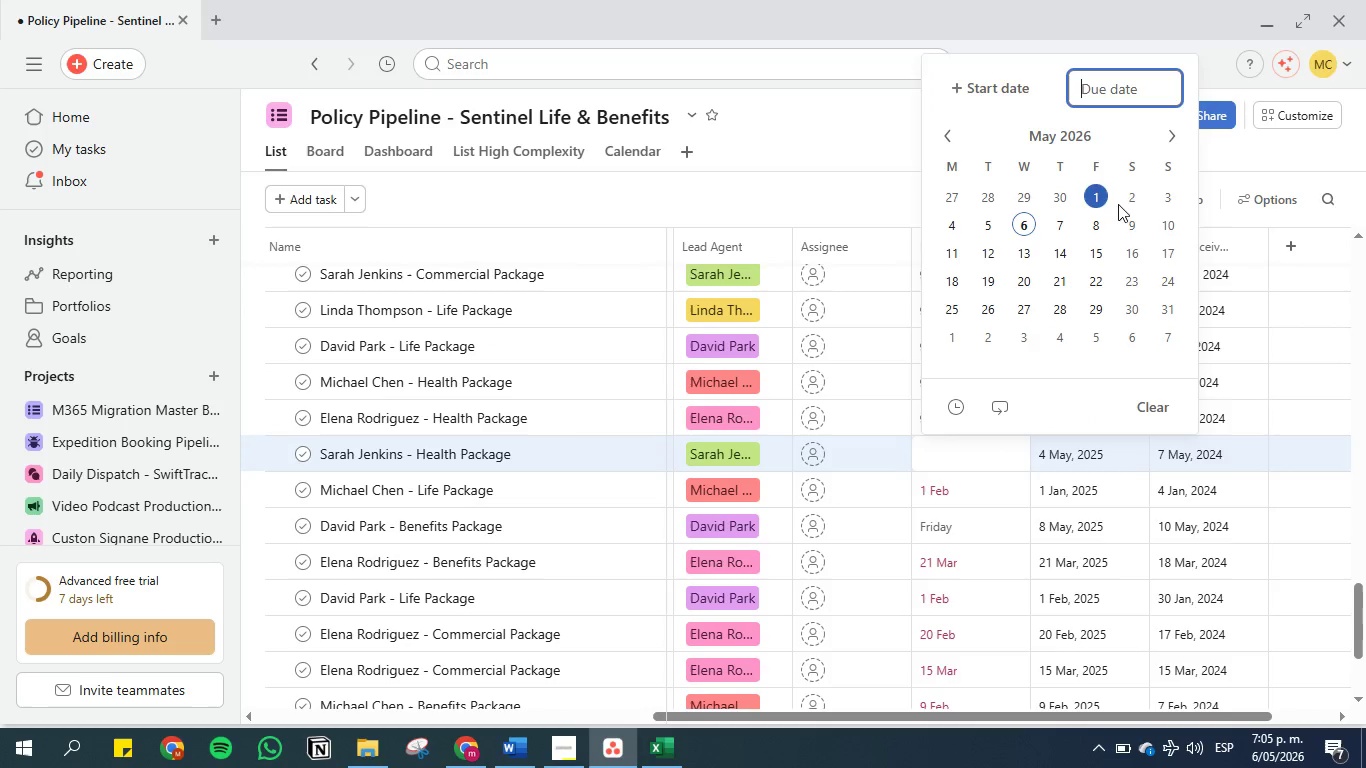 
left_click([949, 227])
 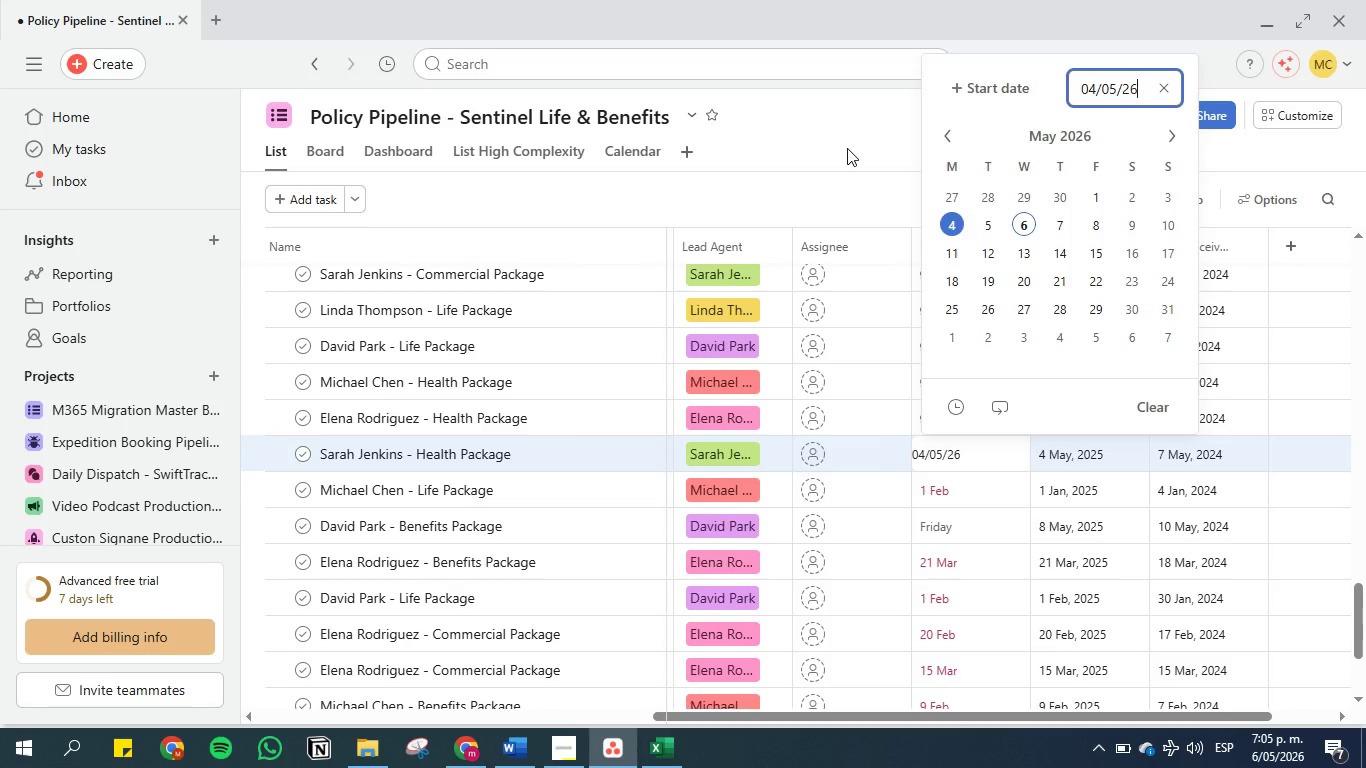 
left_click([847, 148])
 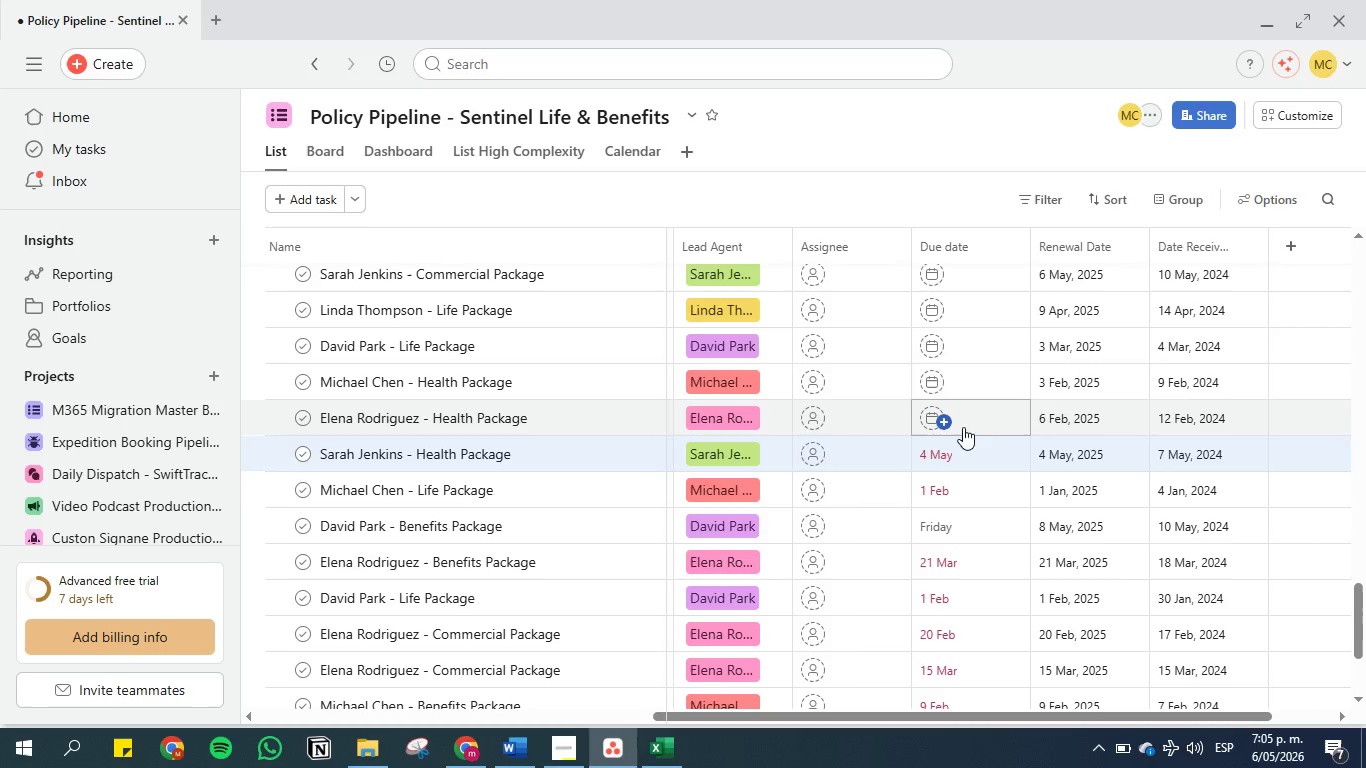 
left_click([979, 413])
 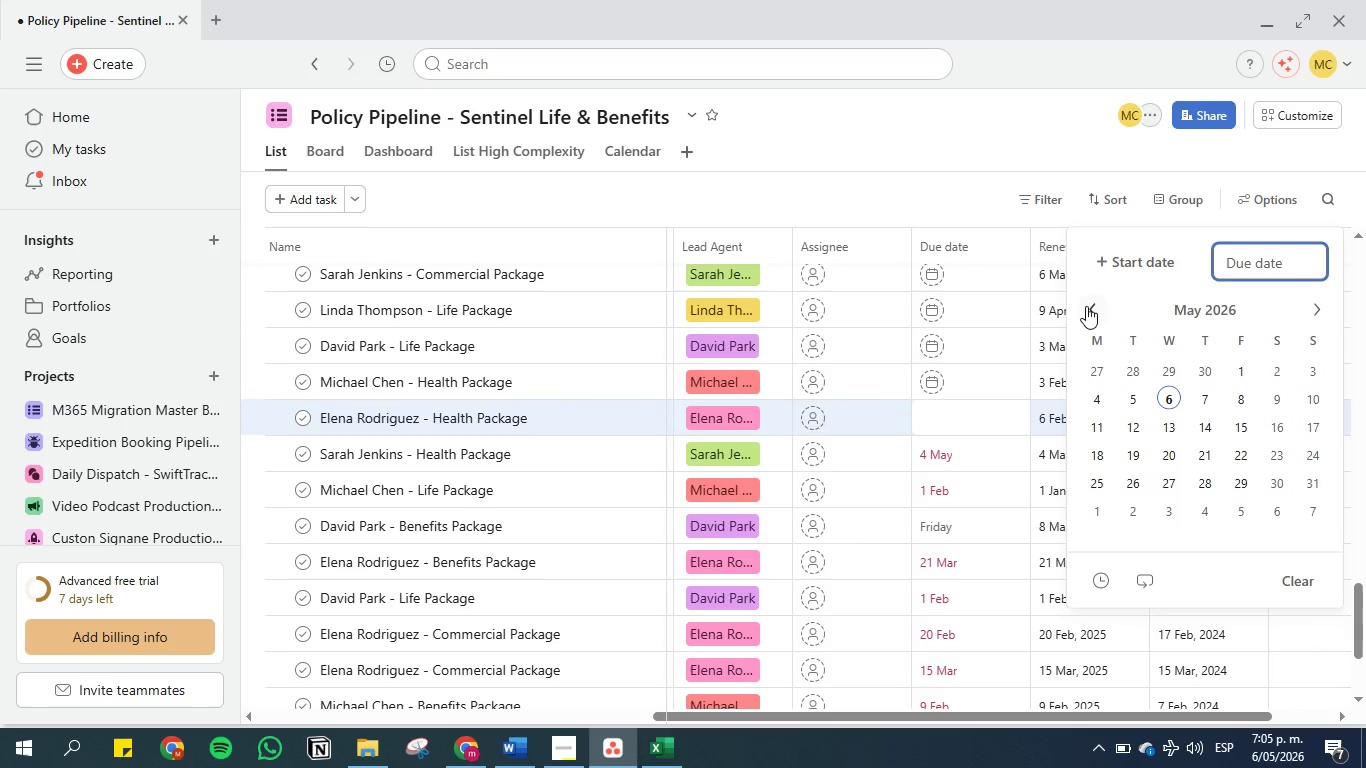 
double_click([1086, 307])
 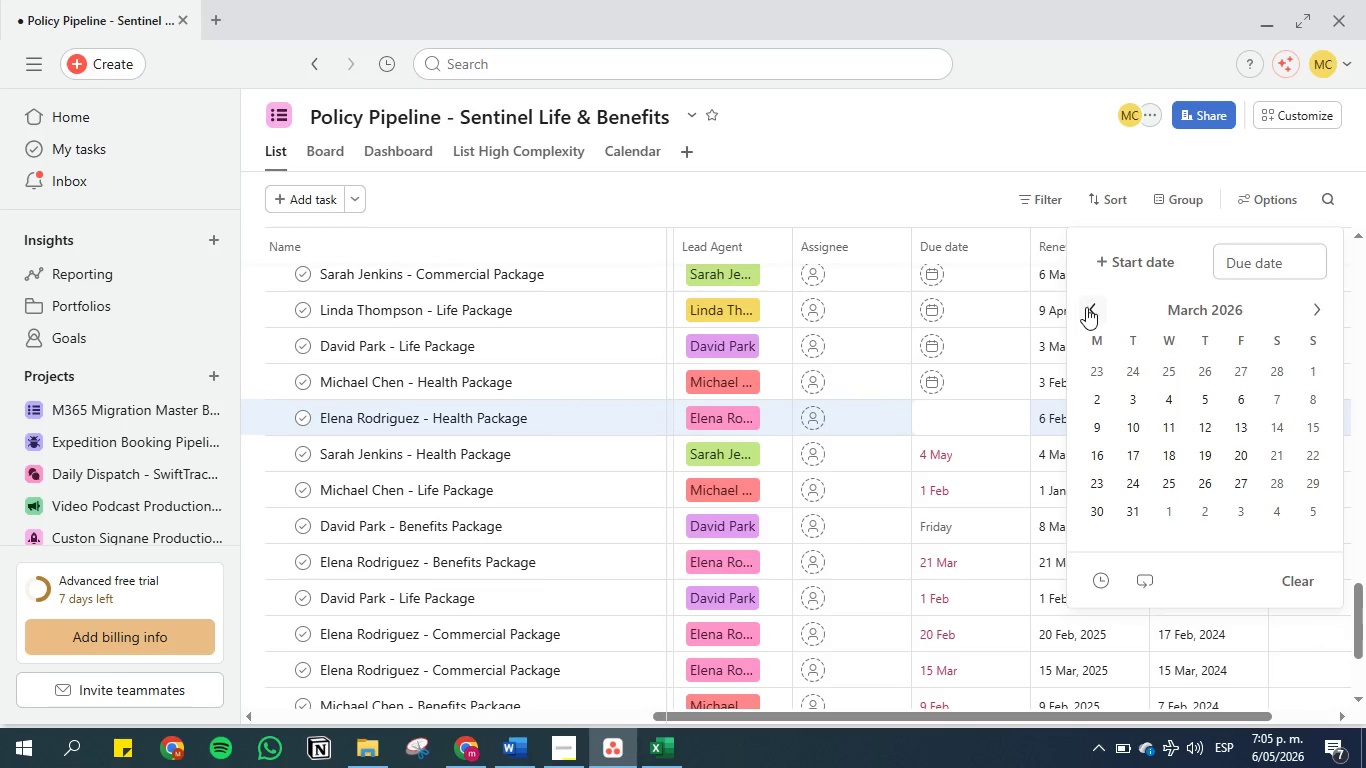 
triple_click([1086, 307])
 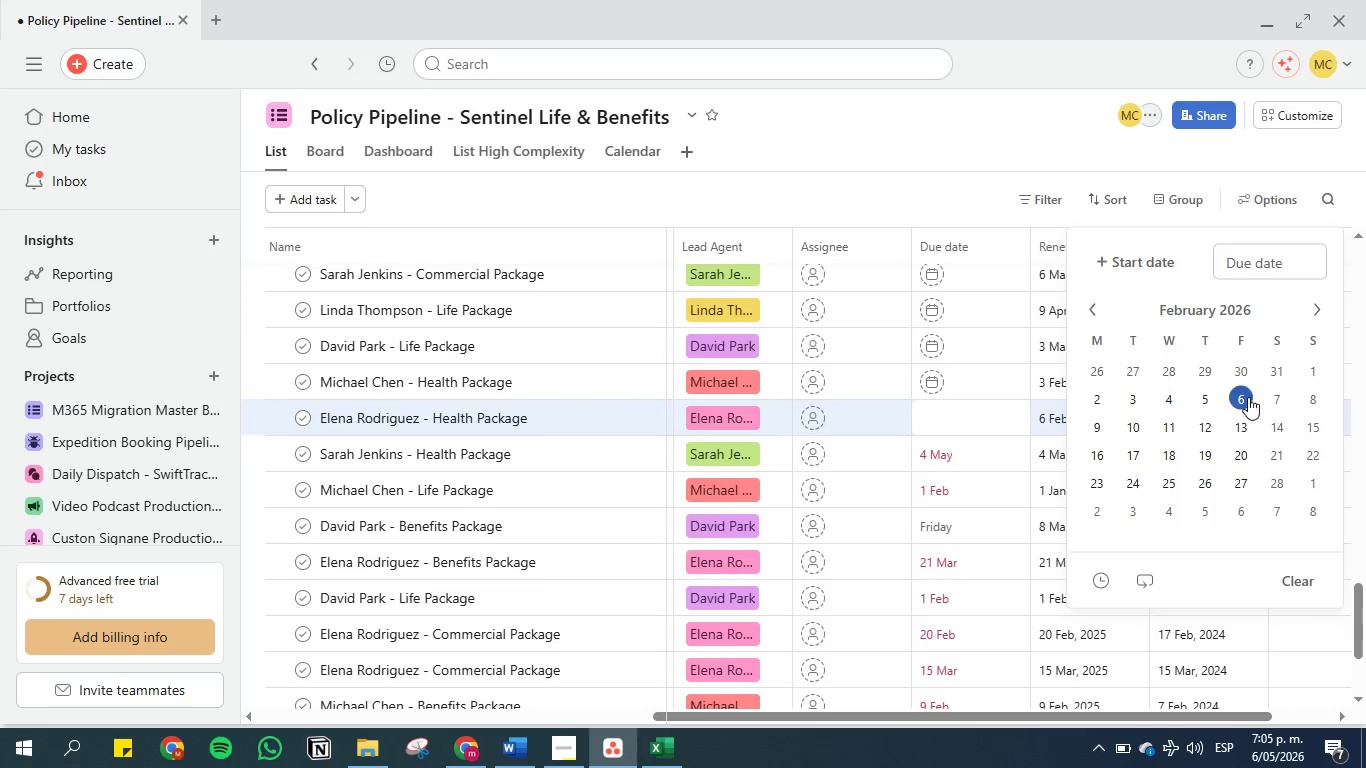 
left_click([1248, 397])
 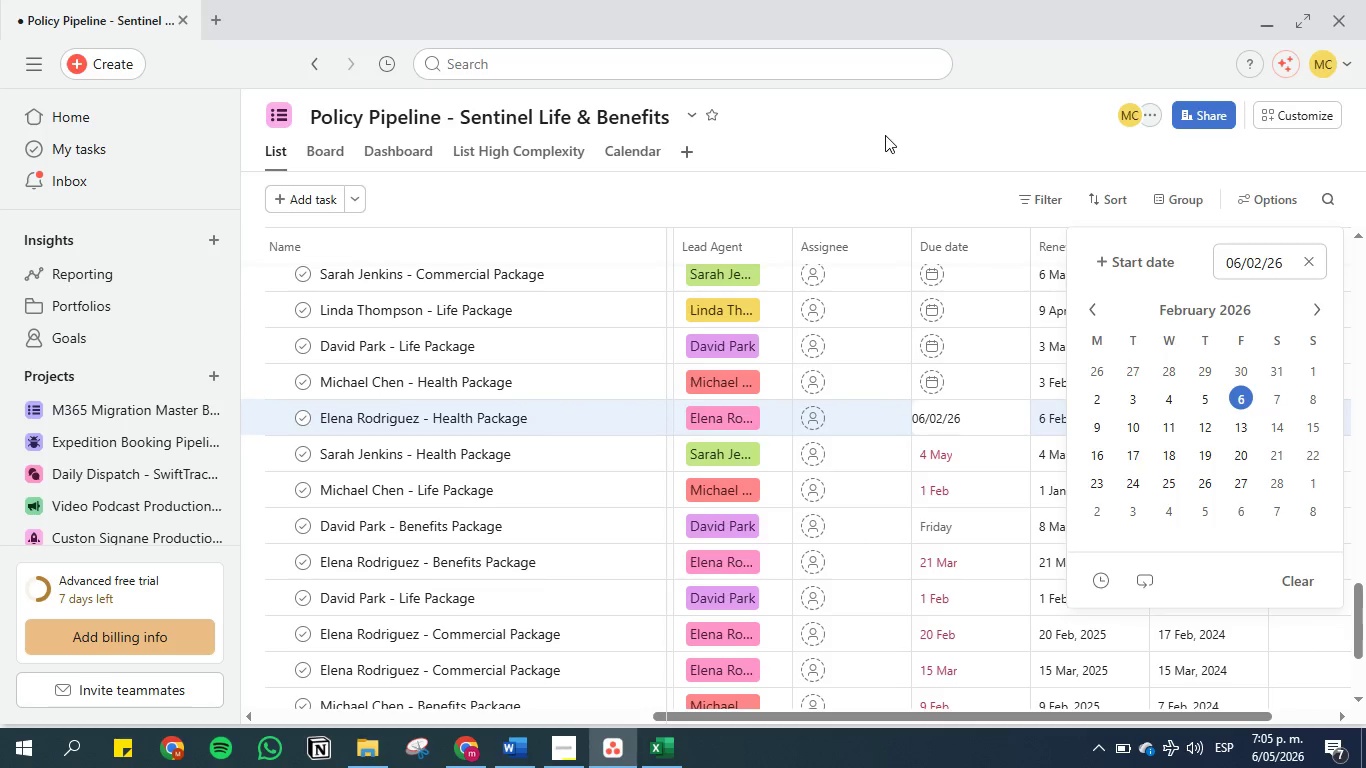 
left_click([885, 135])
 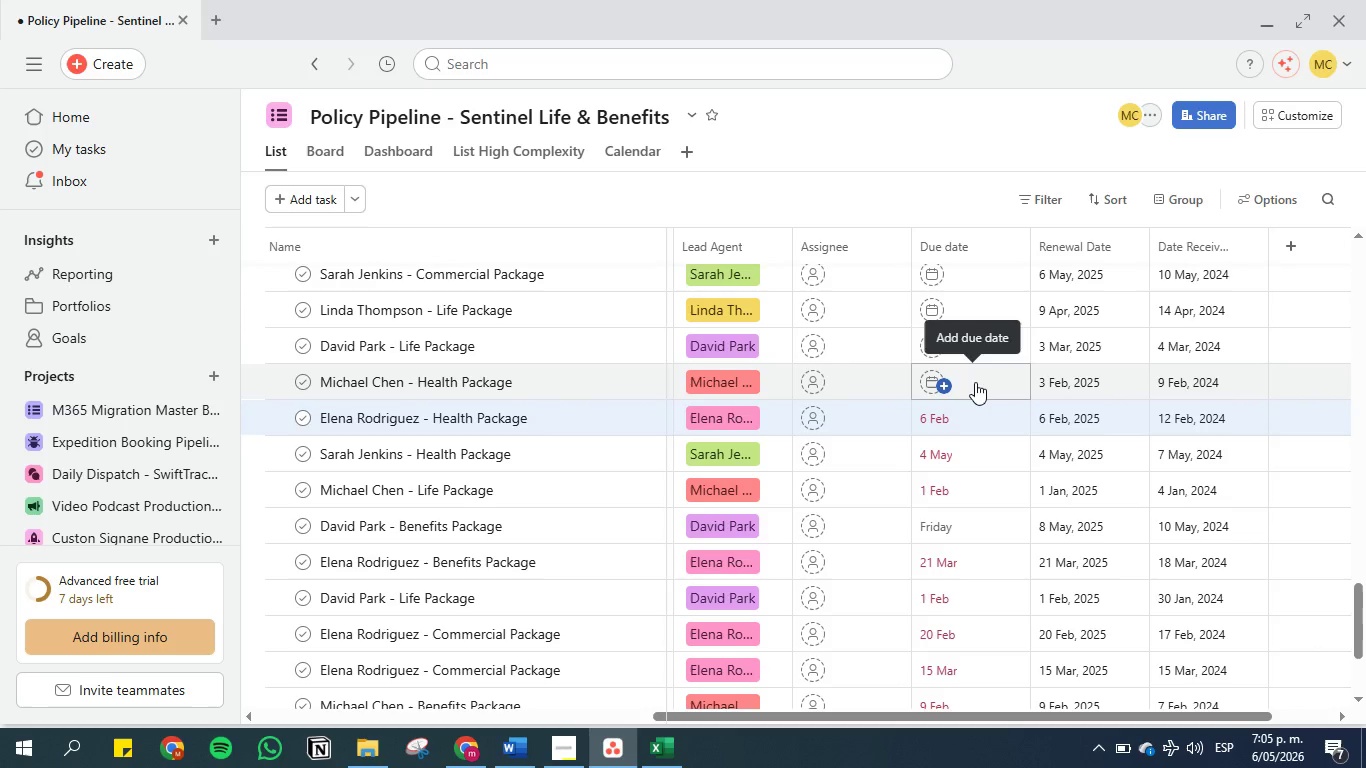 
left_click([975, 382])
 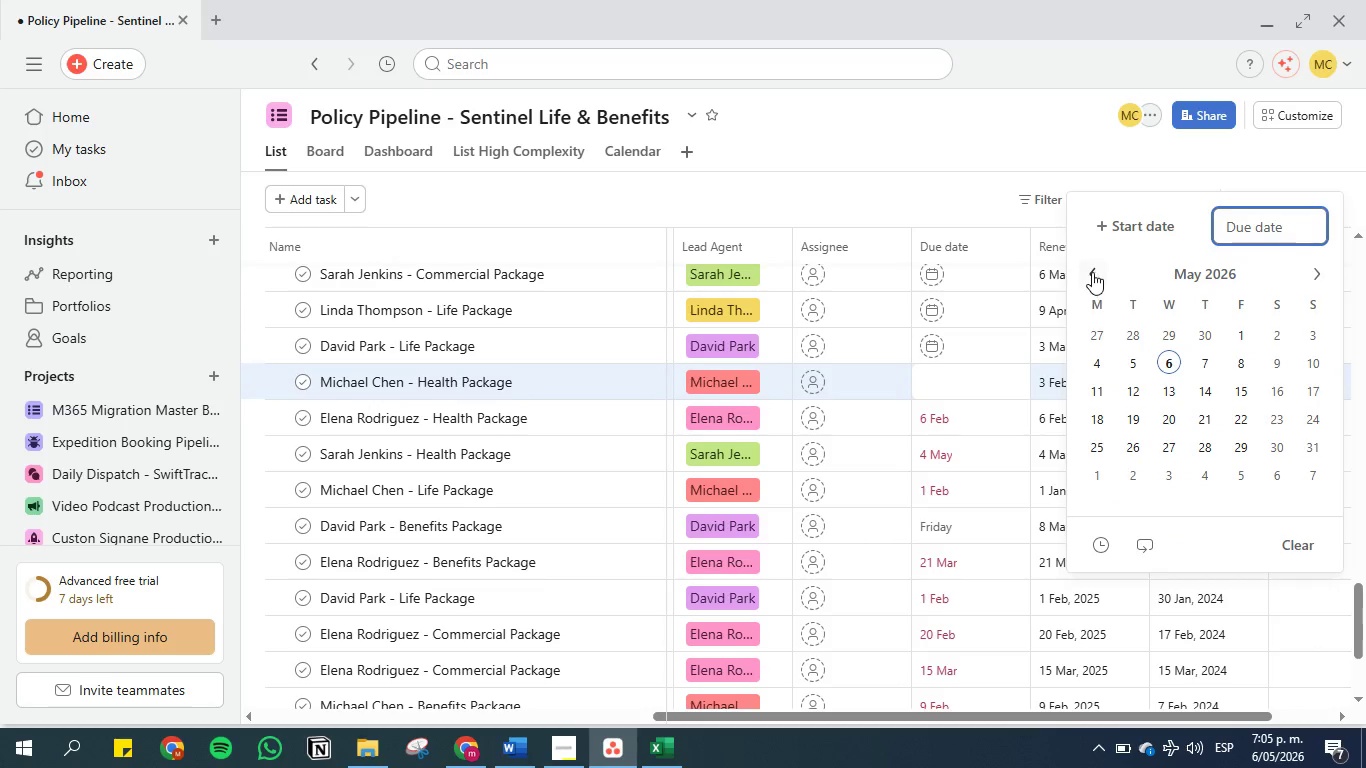 
double_click([1095, 268])
 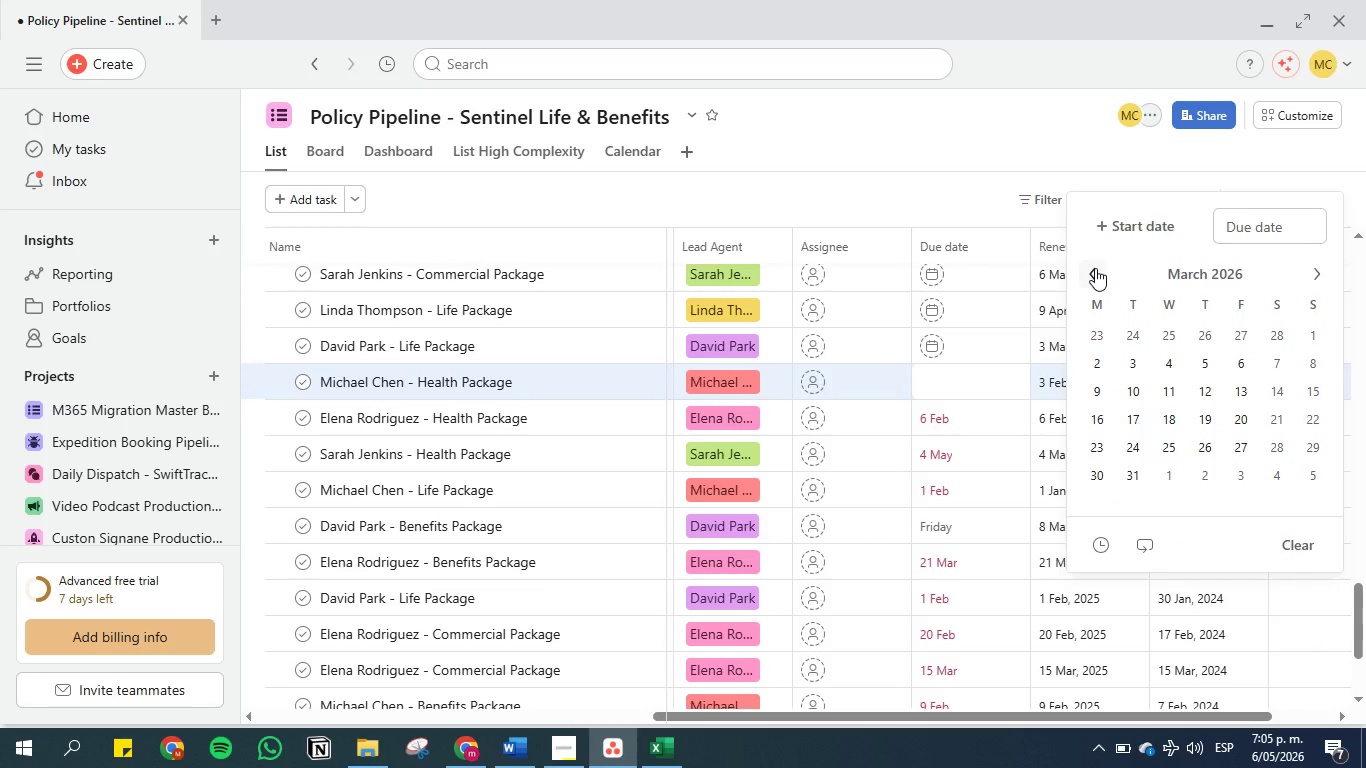 
left_click([1095, 268])
 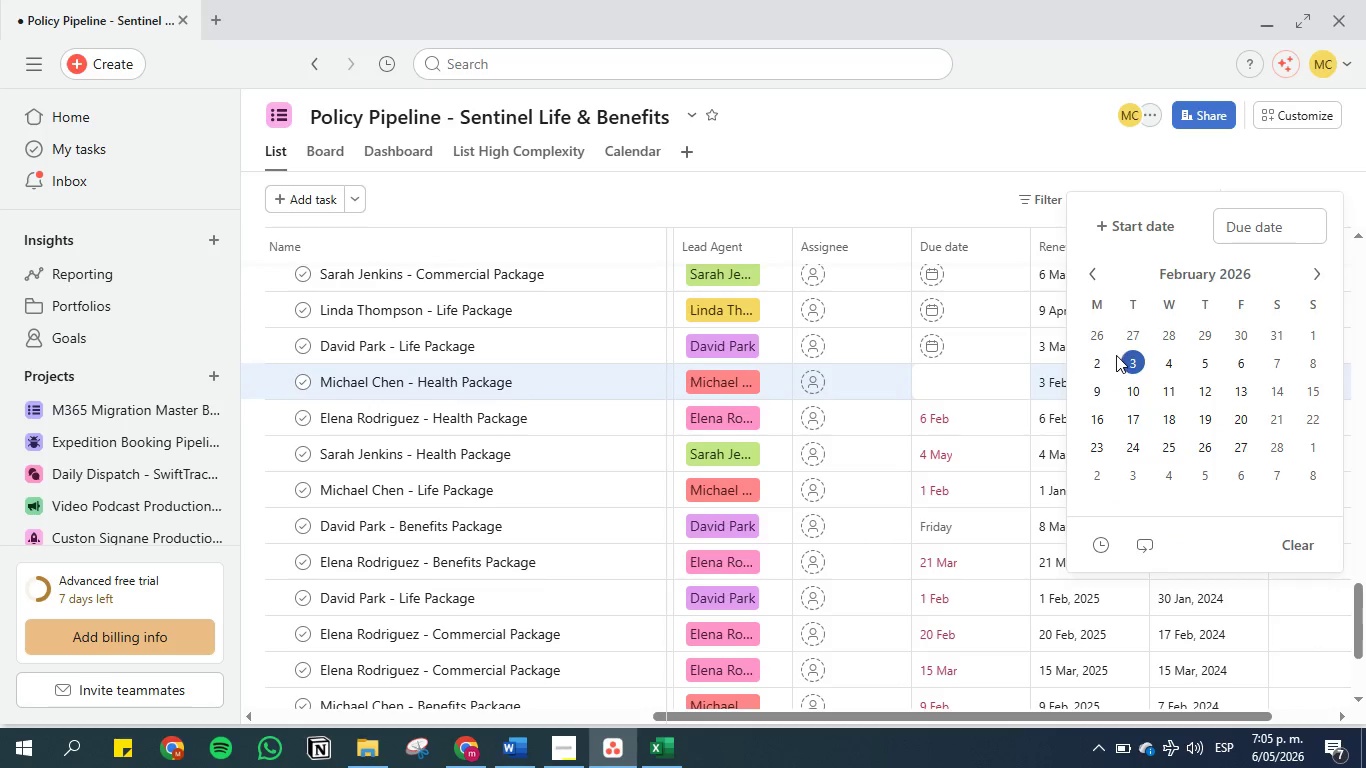 
left_click([1131, 356])
 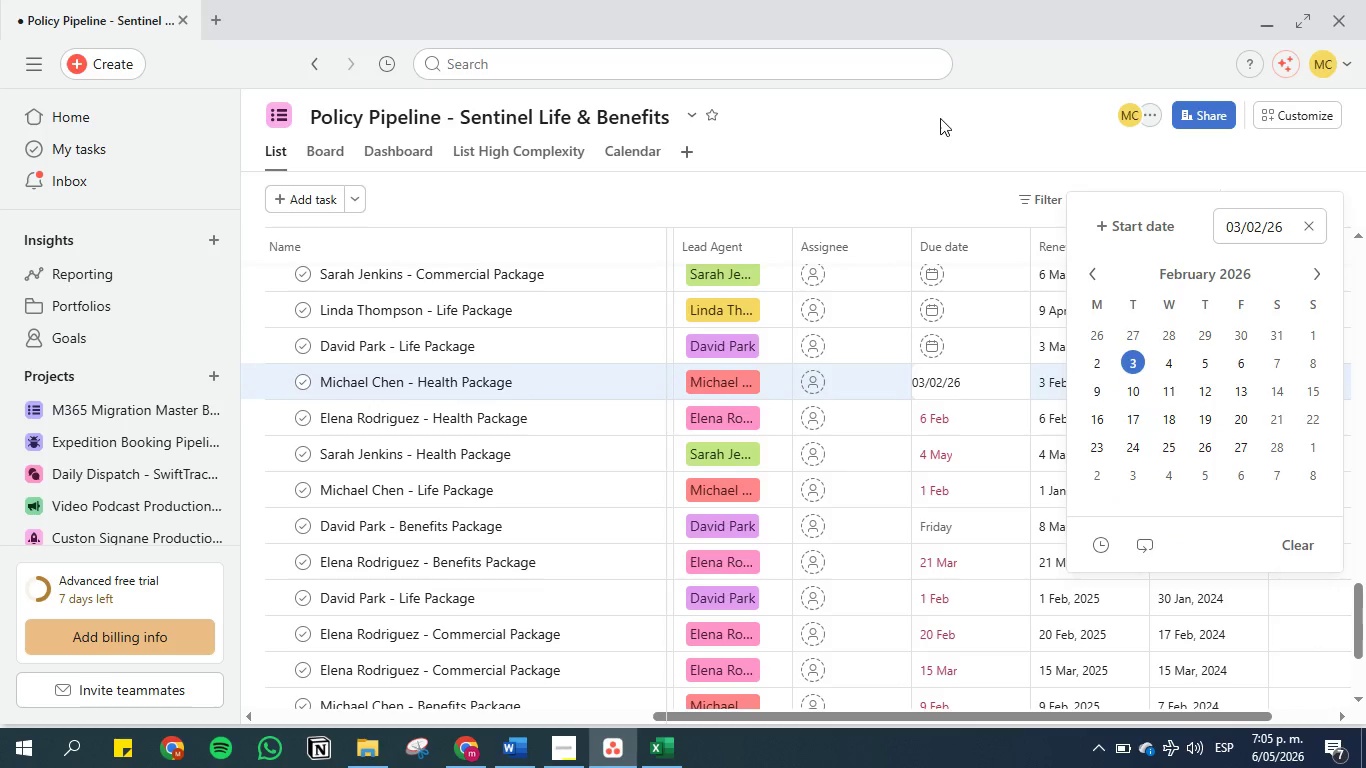 
left_click([940, 118])
 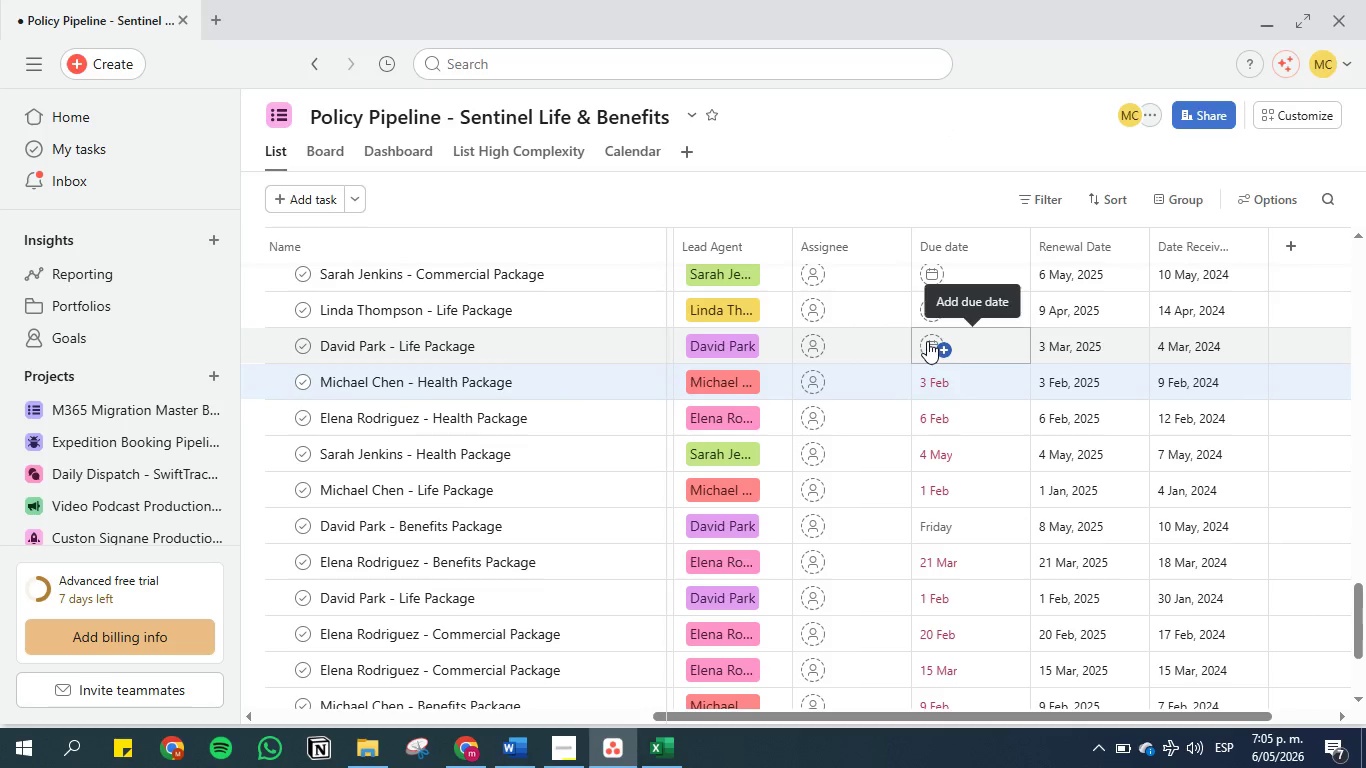 
left_click([930, 341])
 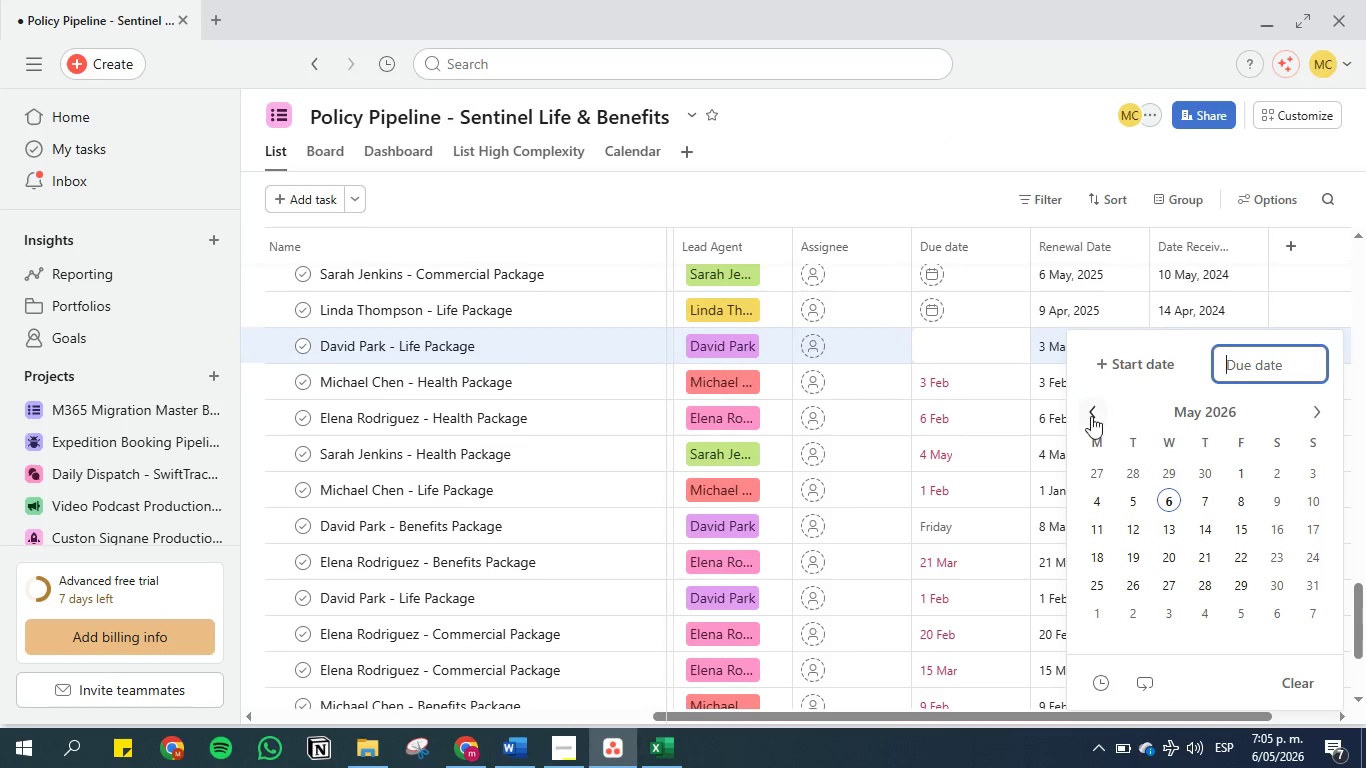 
double_click([1092, 418])
 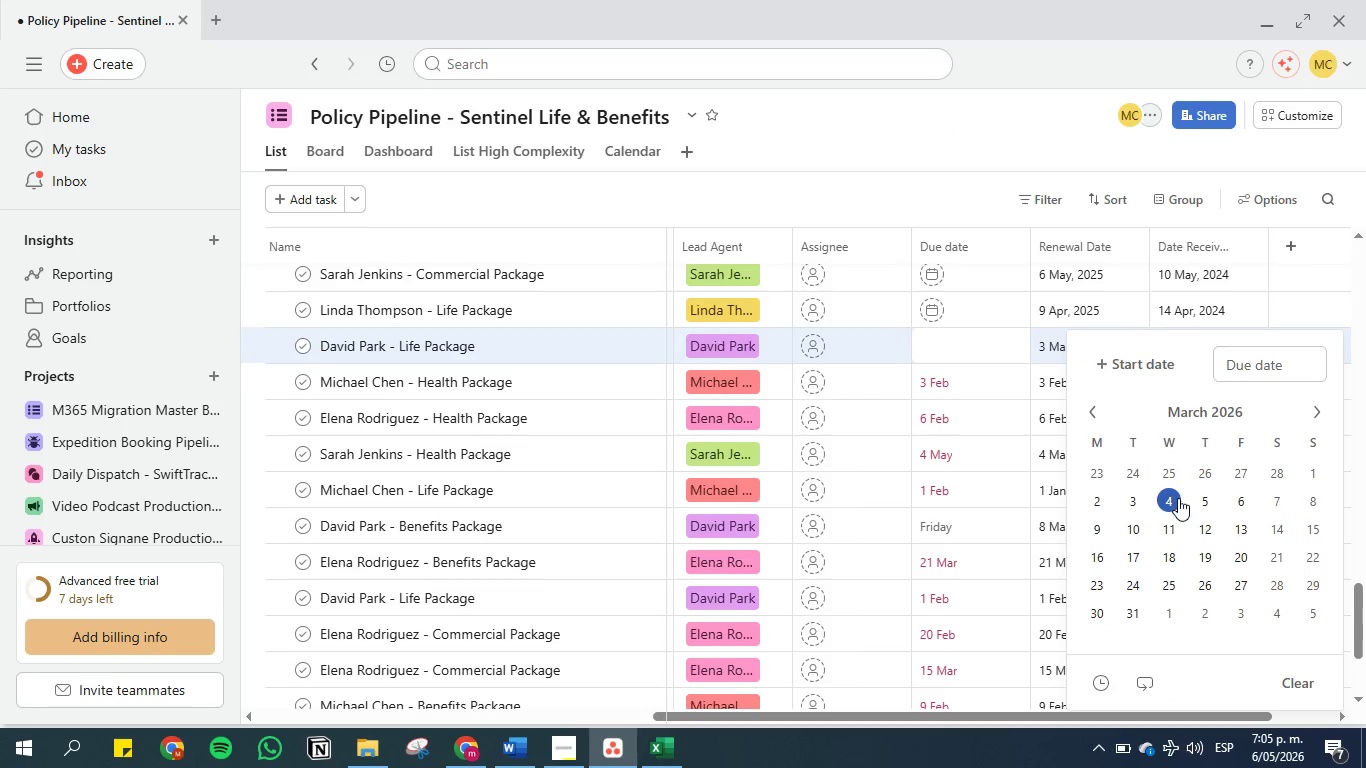 
left_click([1131, 498])
 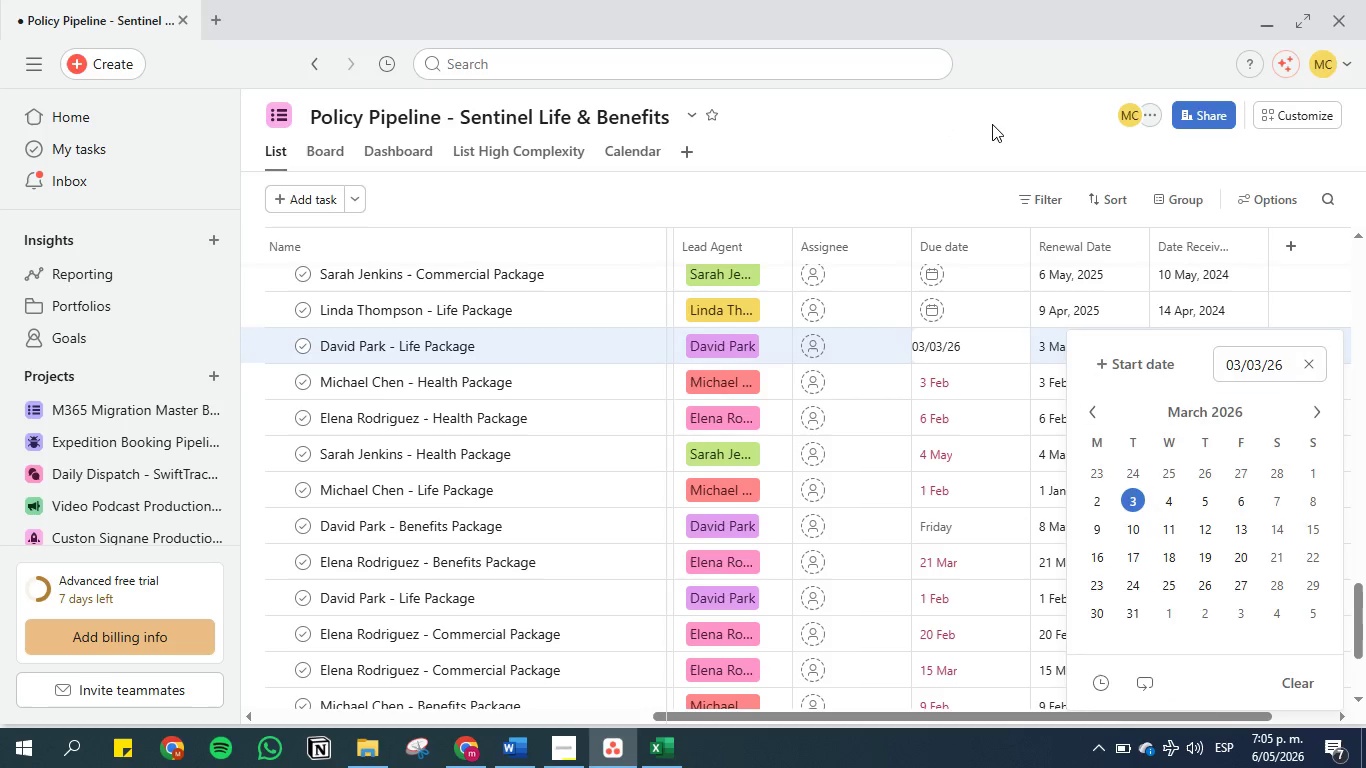 
left_click([992, 124])
 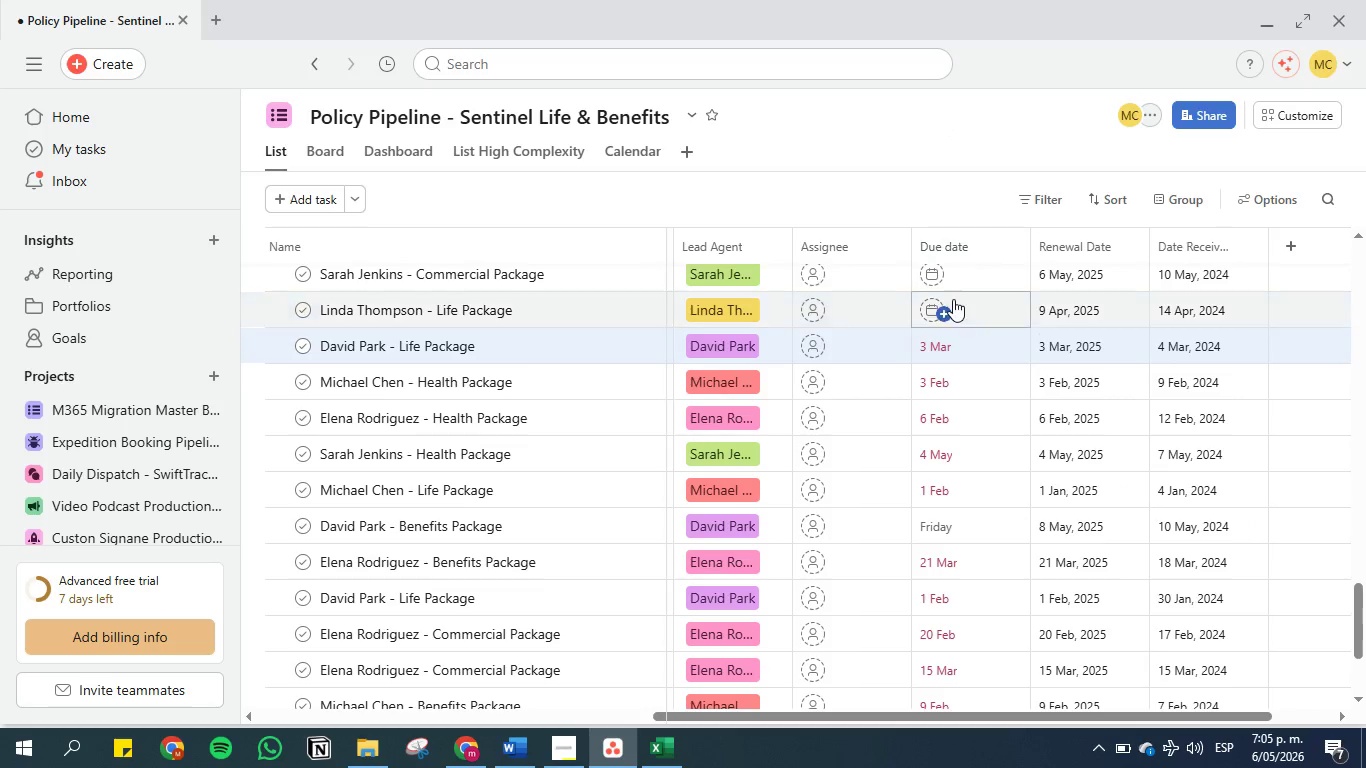 
left_click([953, 302])
 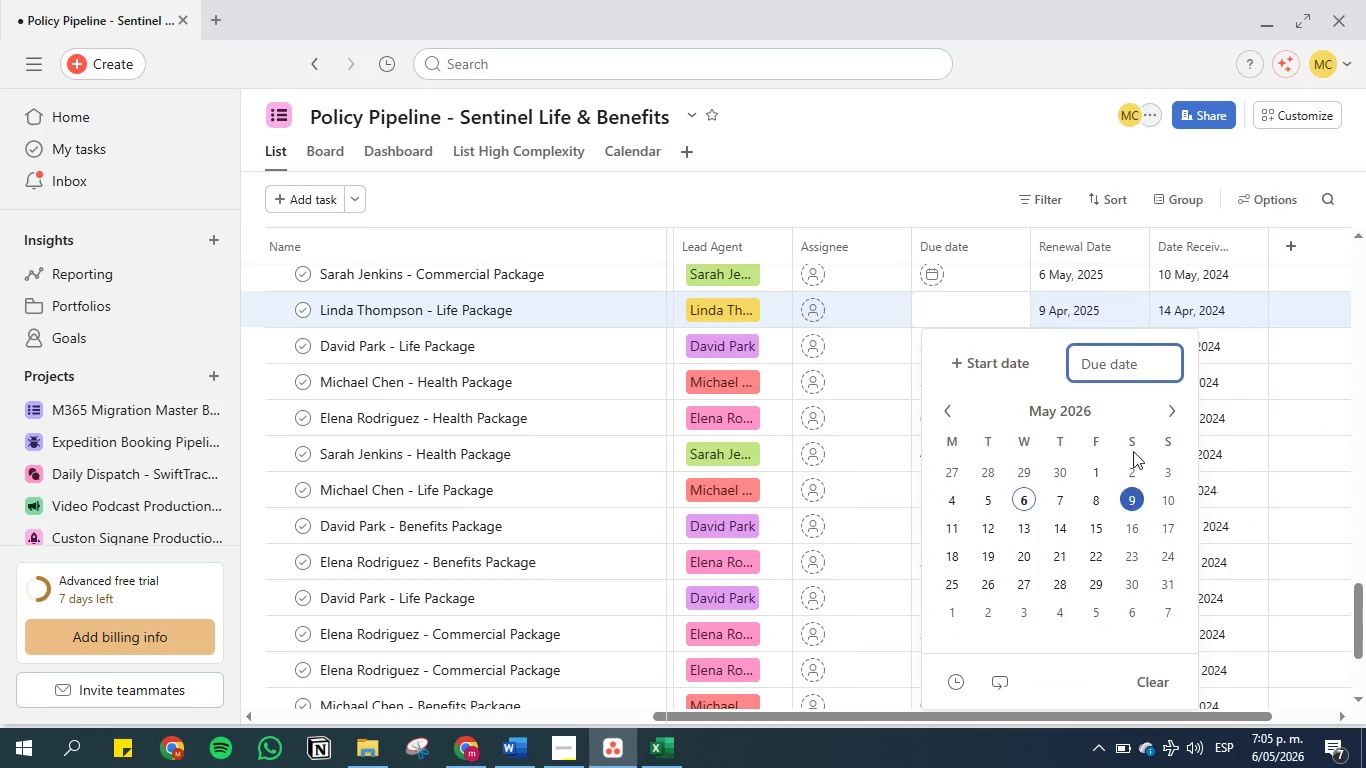 
left_click([956, 406])
 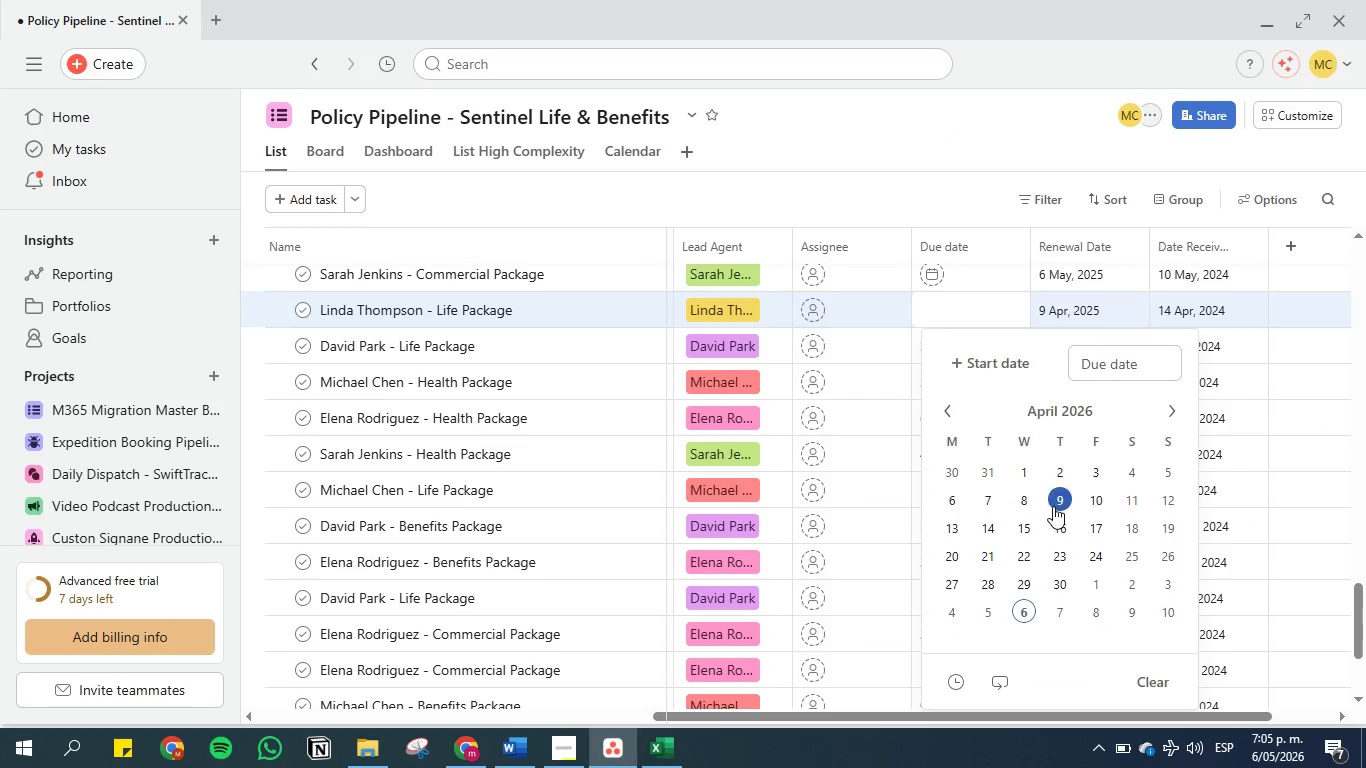 
left_click([1058, 499])
 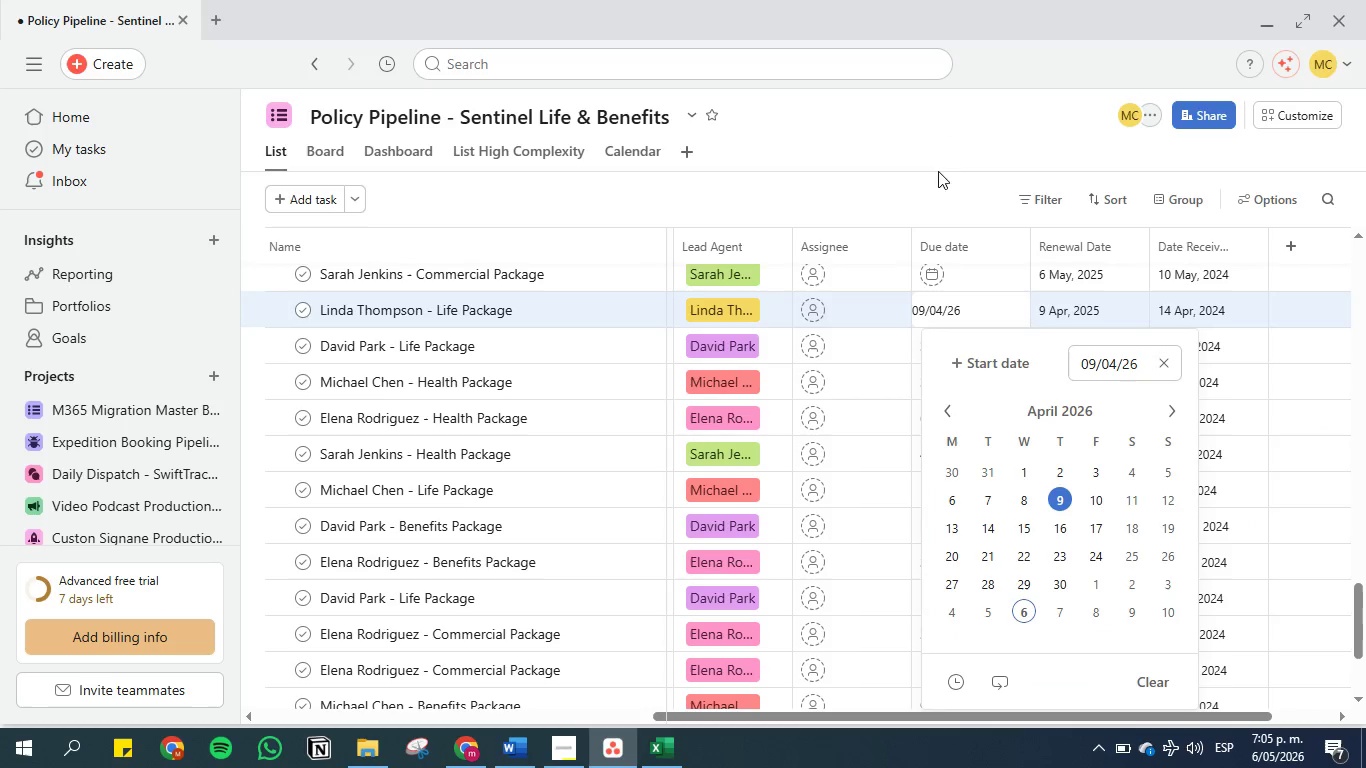 
left_click([935, 160])
 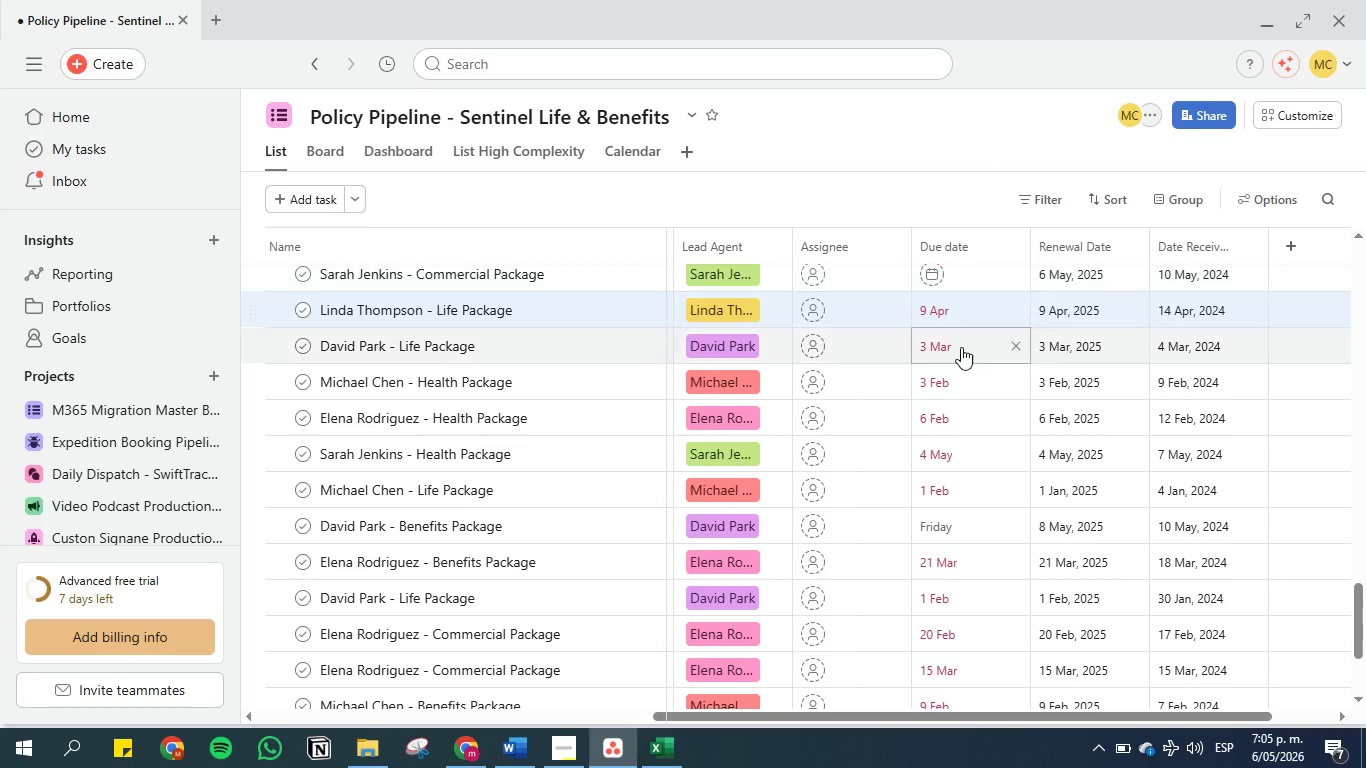 
scroll: coordinate [961, 350], scroll_direction: up, amount: 2.0
 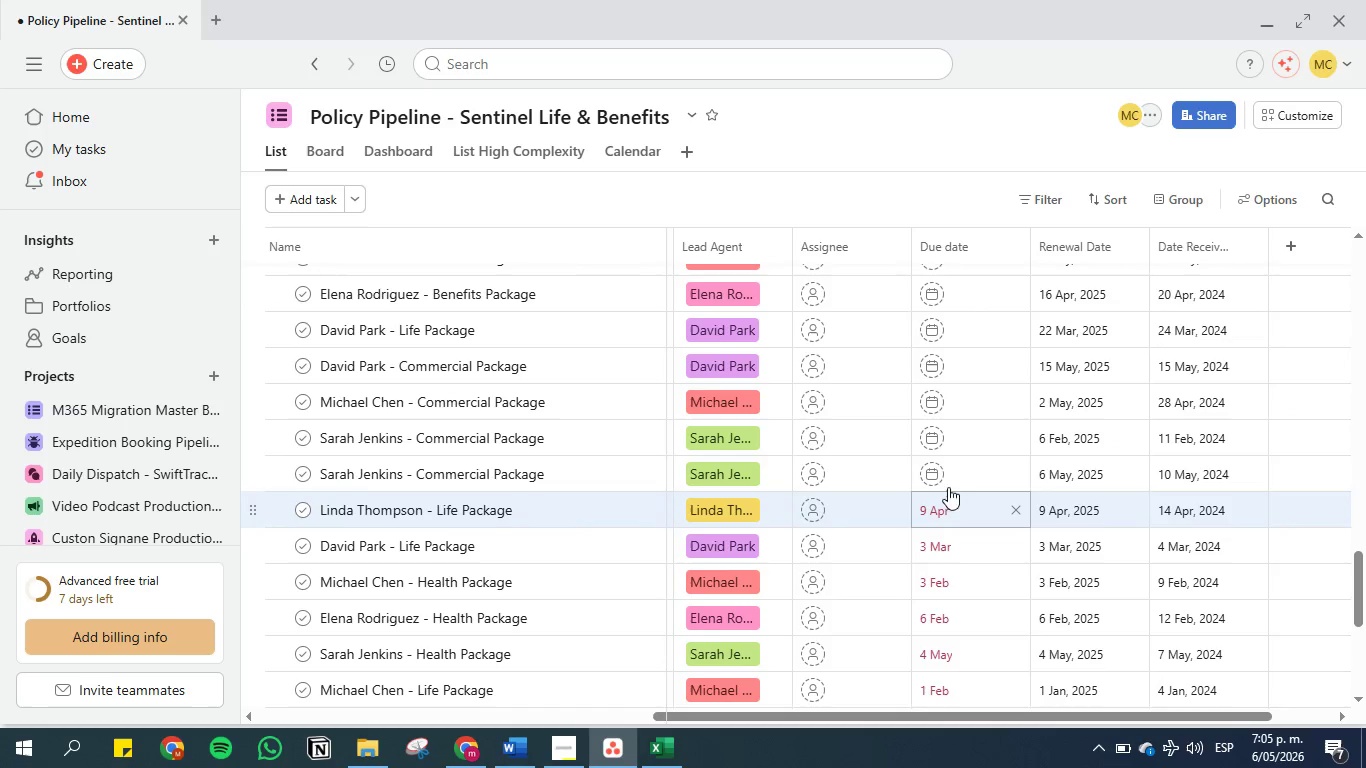 
left_click([955, 474])
 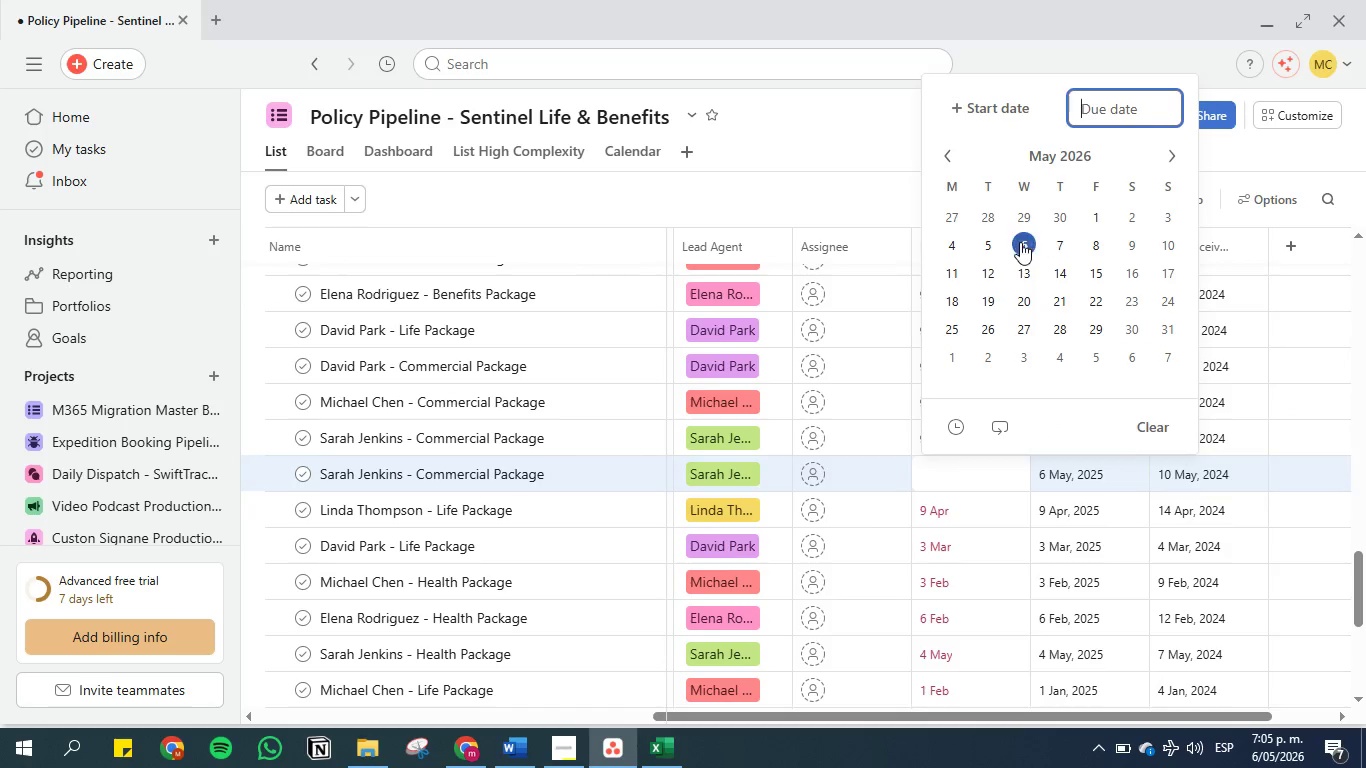 
double_click([877, 142])
 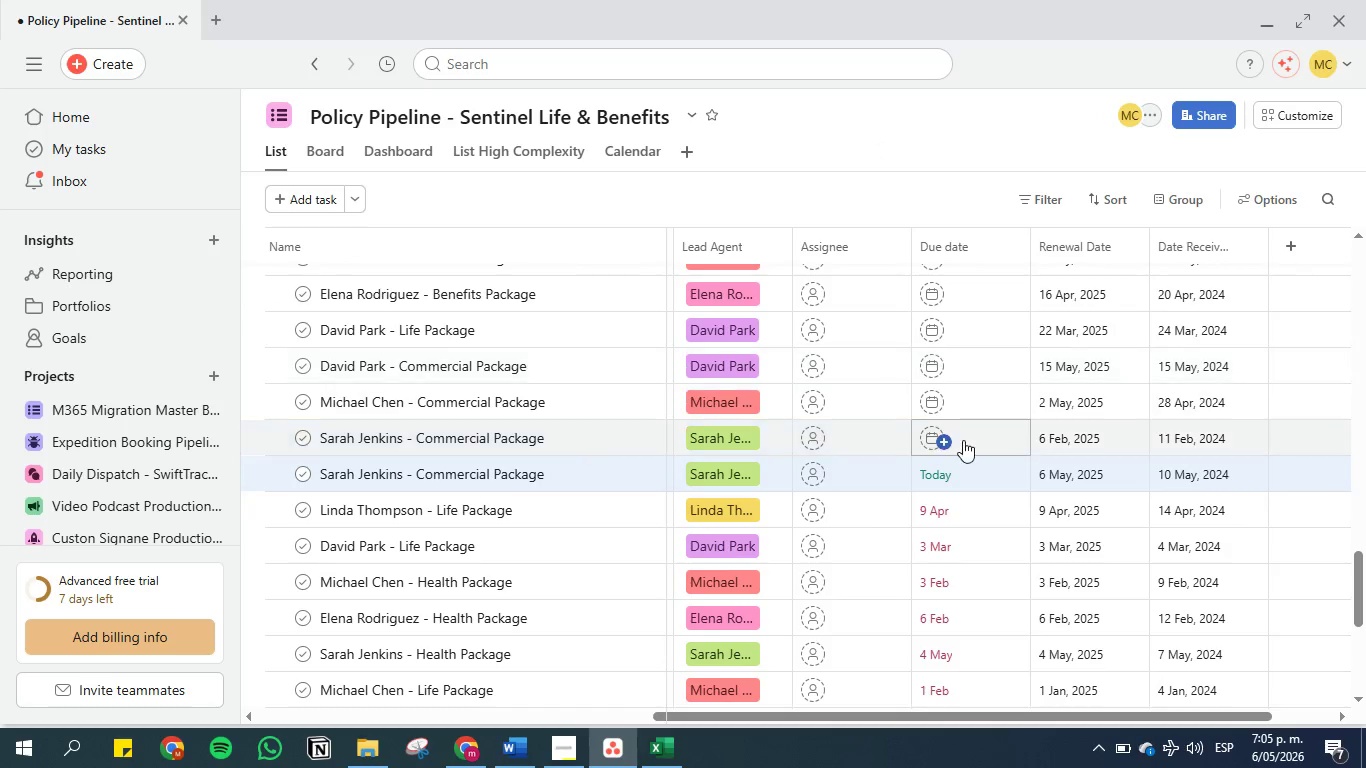 
left_click([963, 440])
 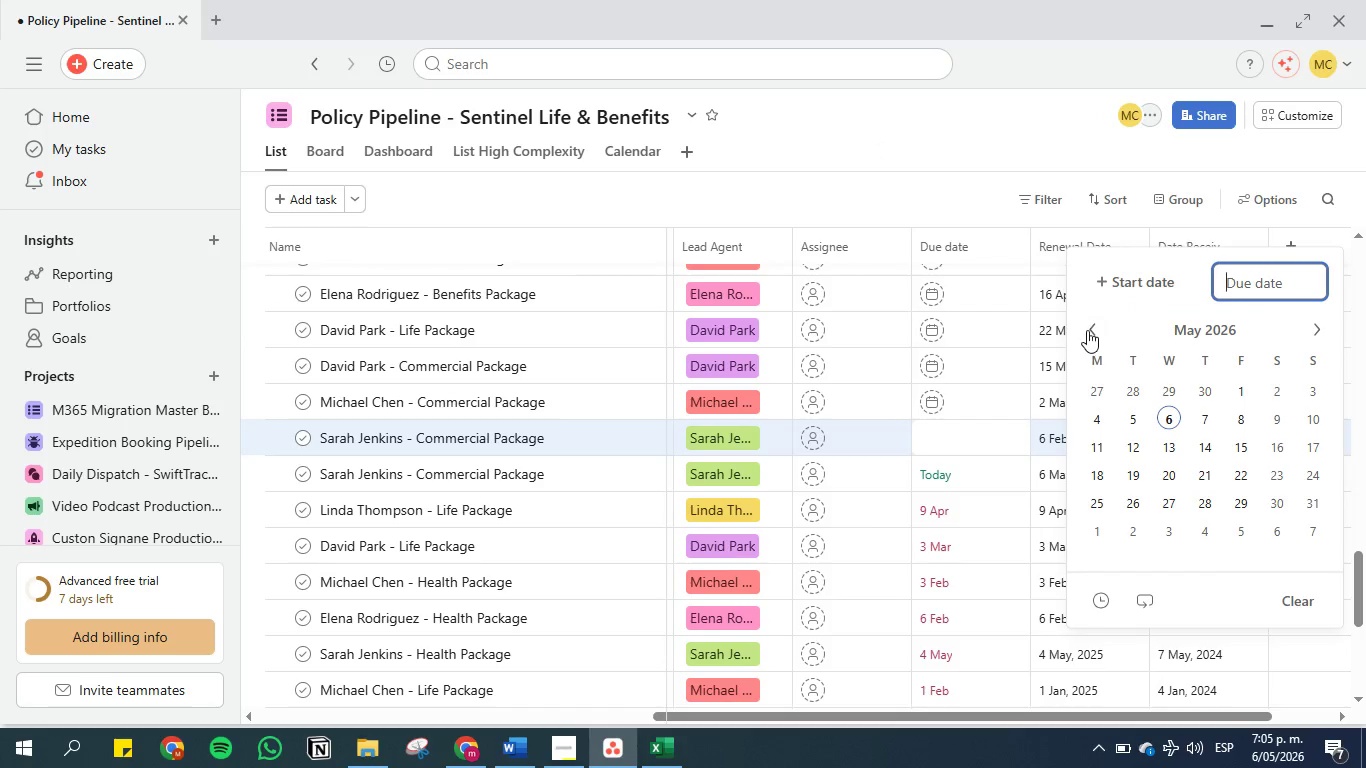 
double_click([1089, 330])
 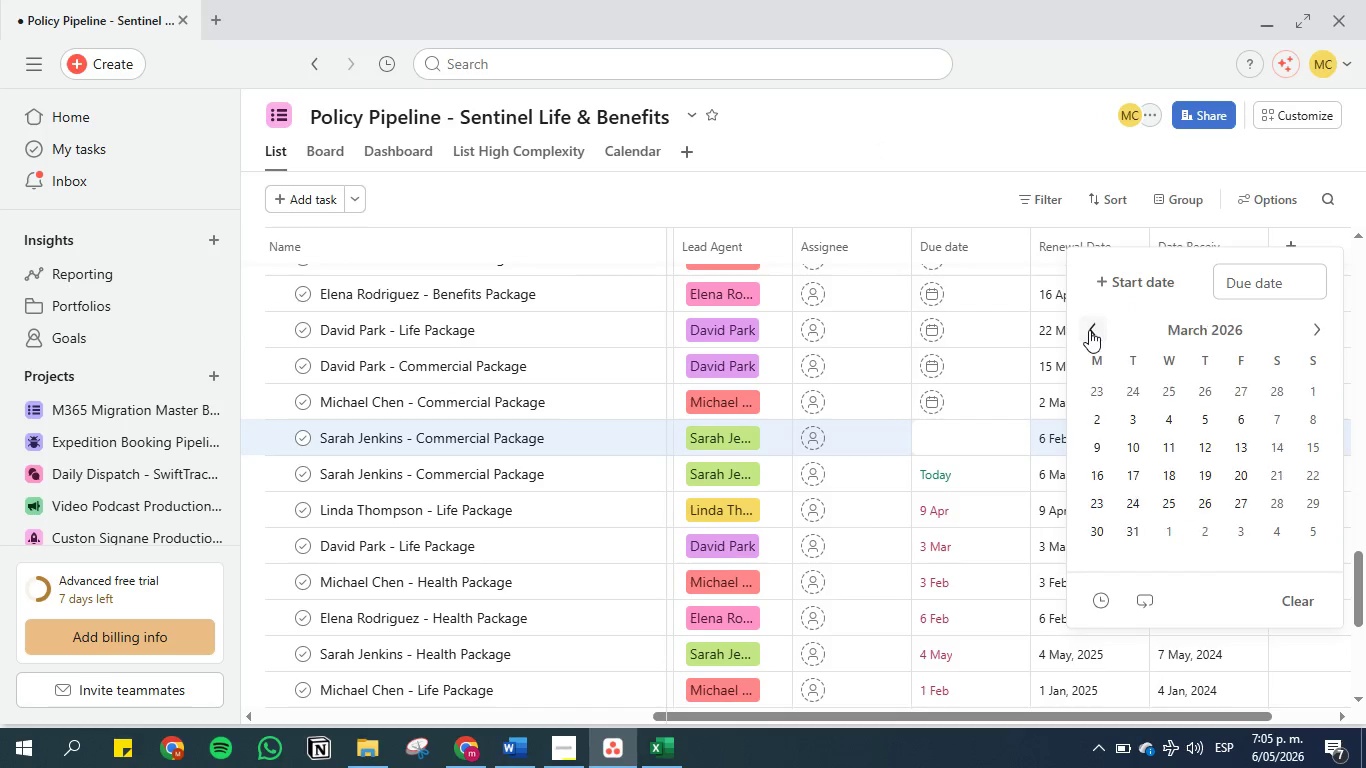 
triple_click([1089, 330])
 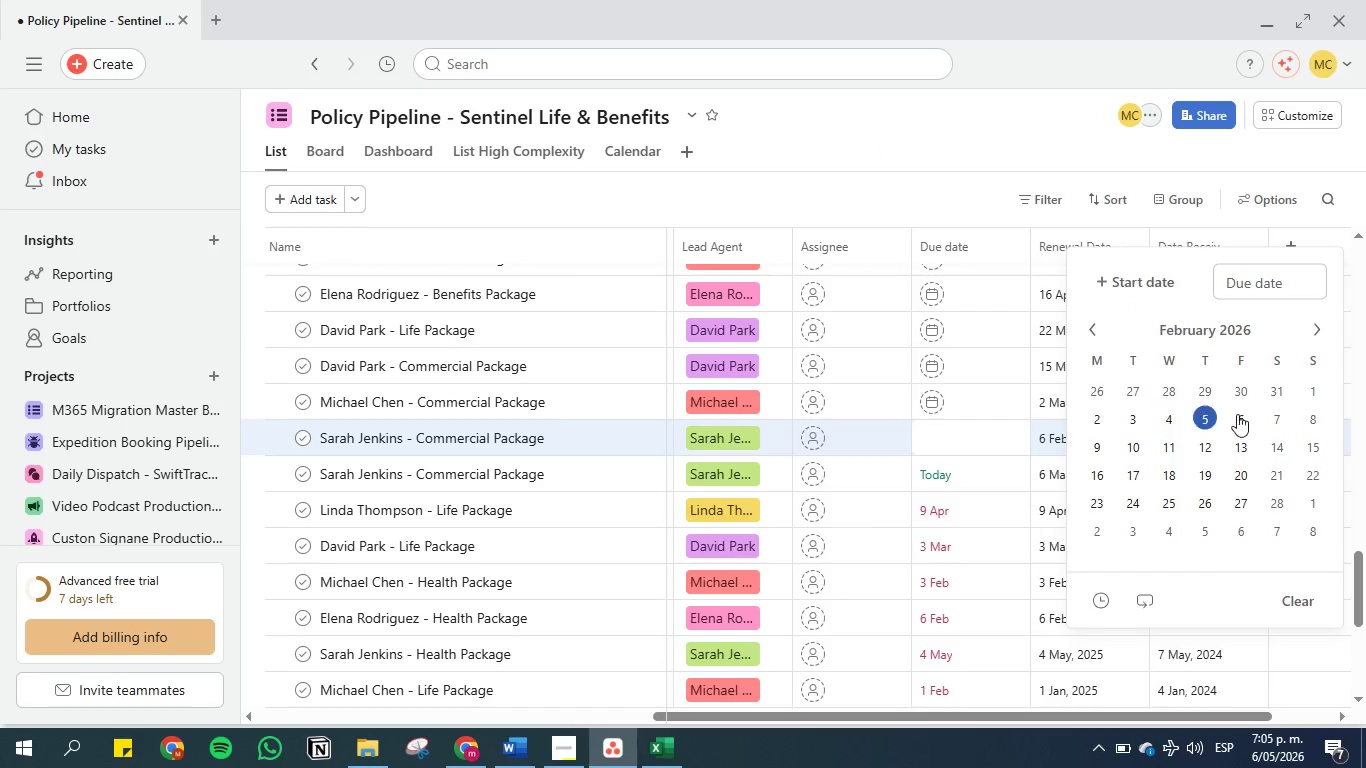 
left_click([1237, 414])
 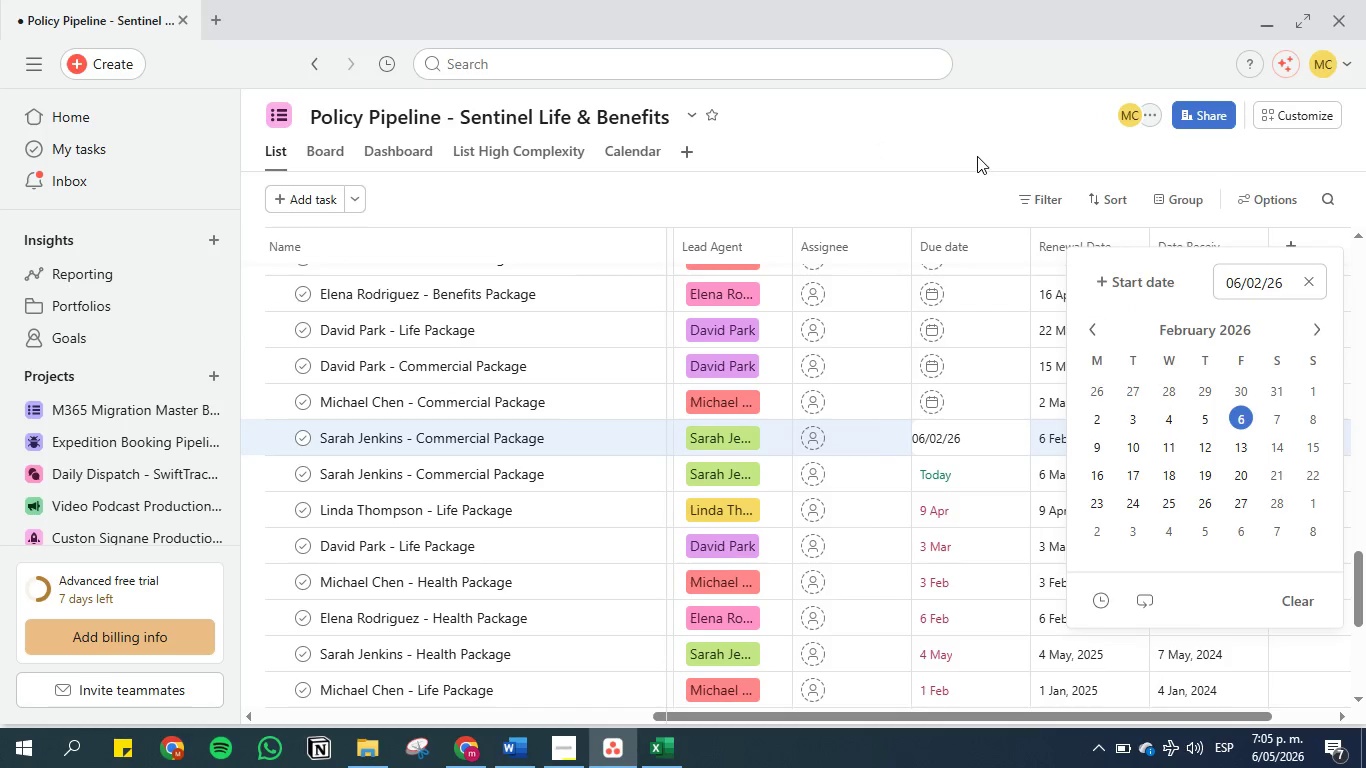 
left_click([977, 156])
 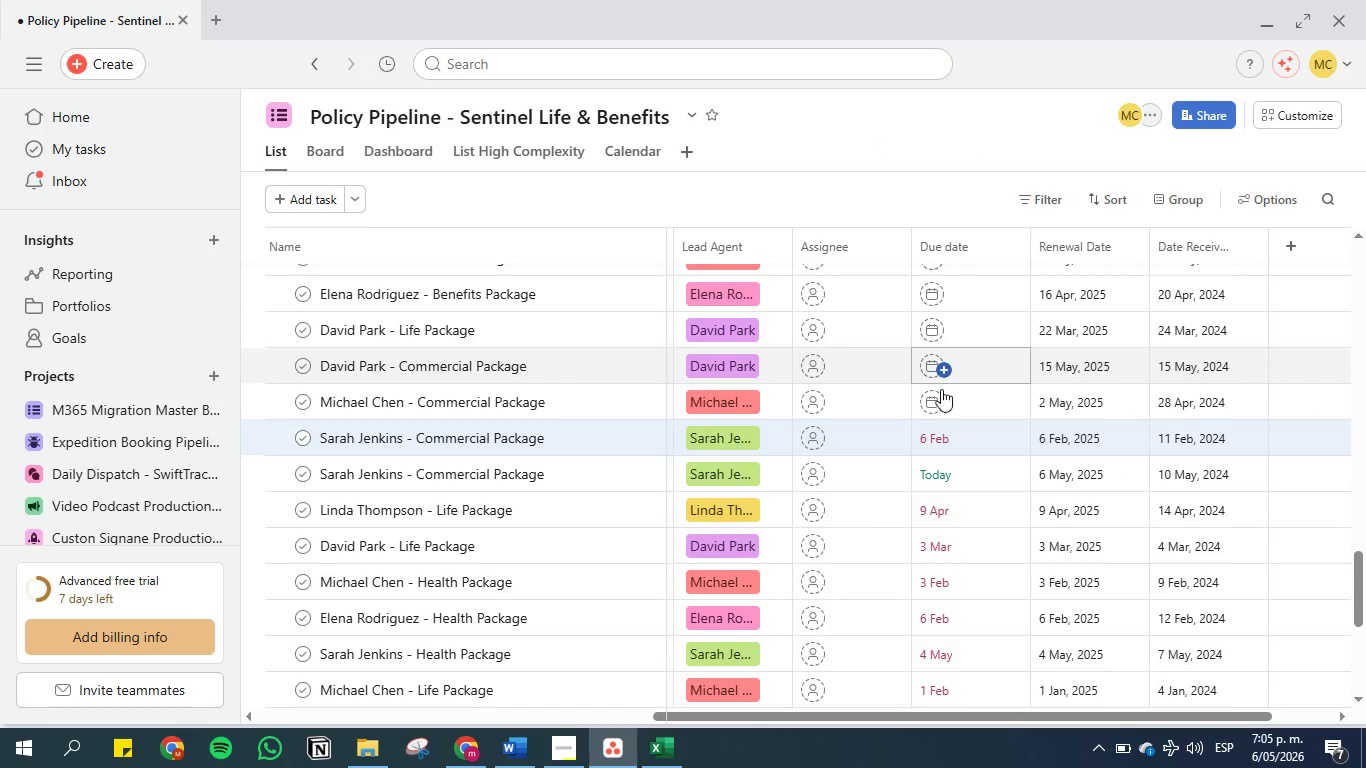 
left_click([942, 396])
 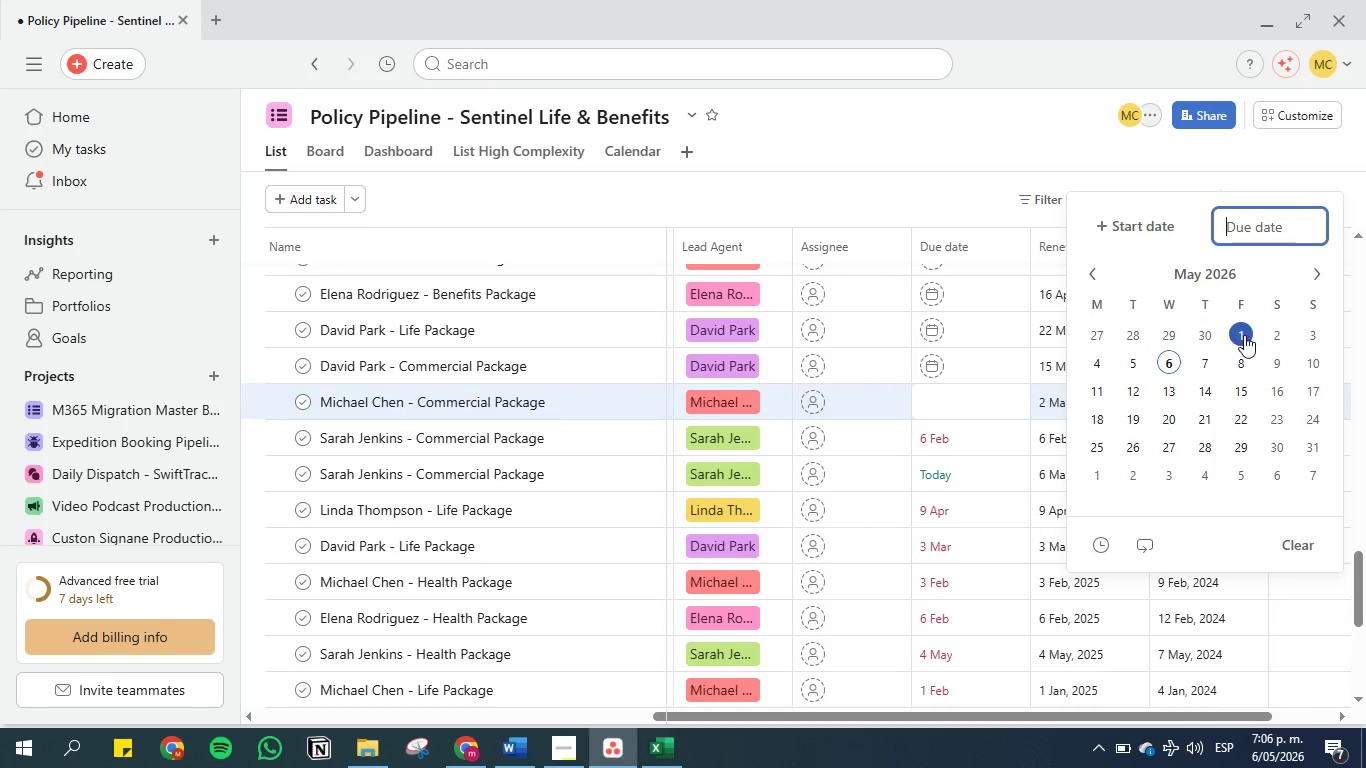 
left_click([1278, 331])
 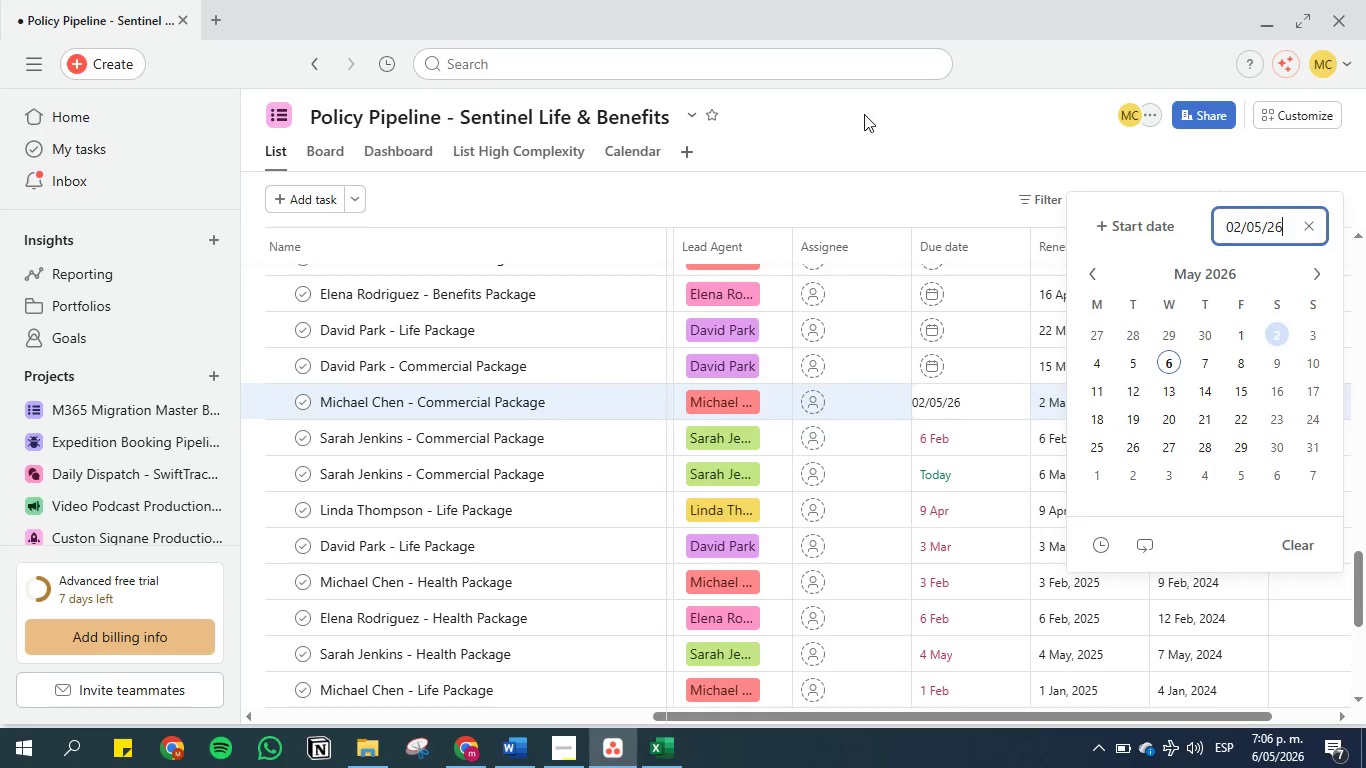 
left_click([864, 112])
 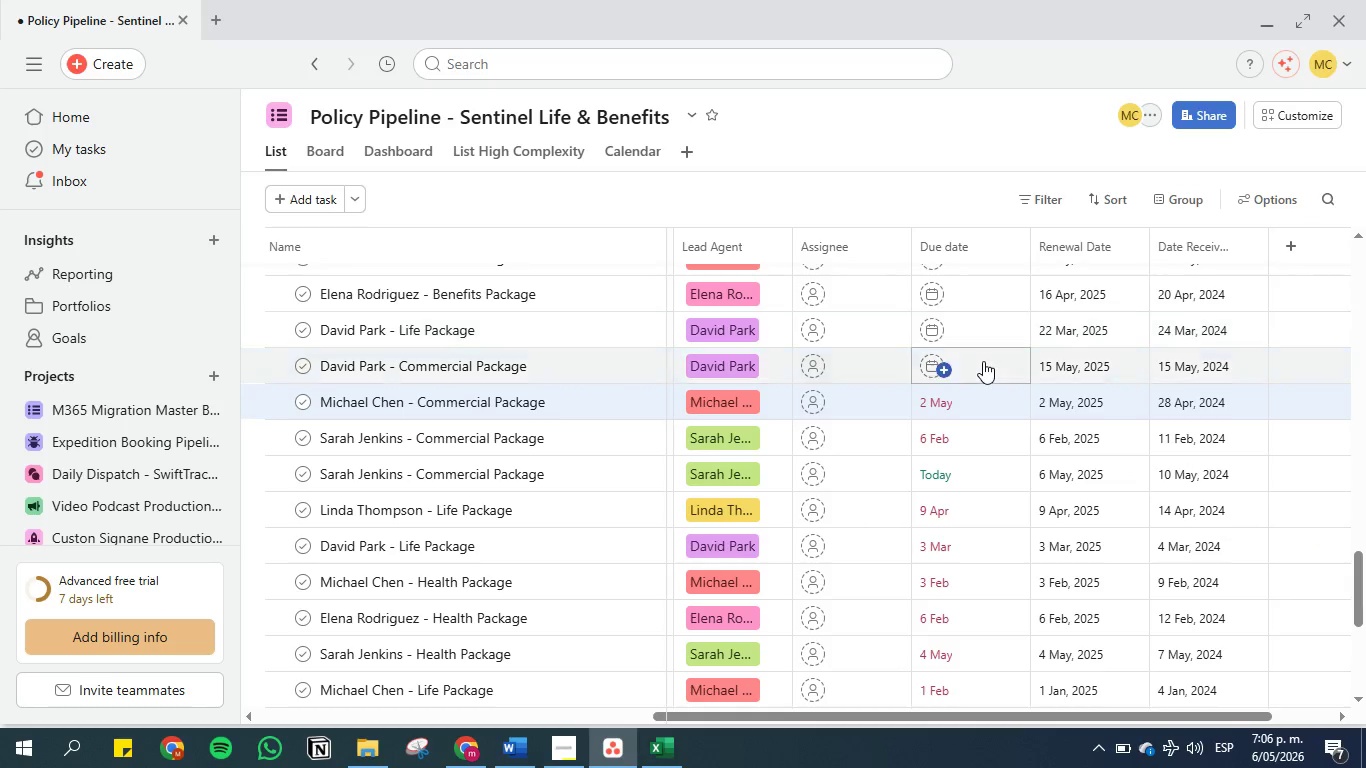 
left_click([983, 361])
 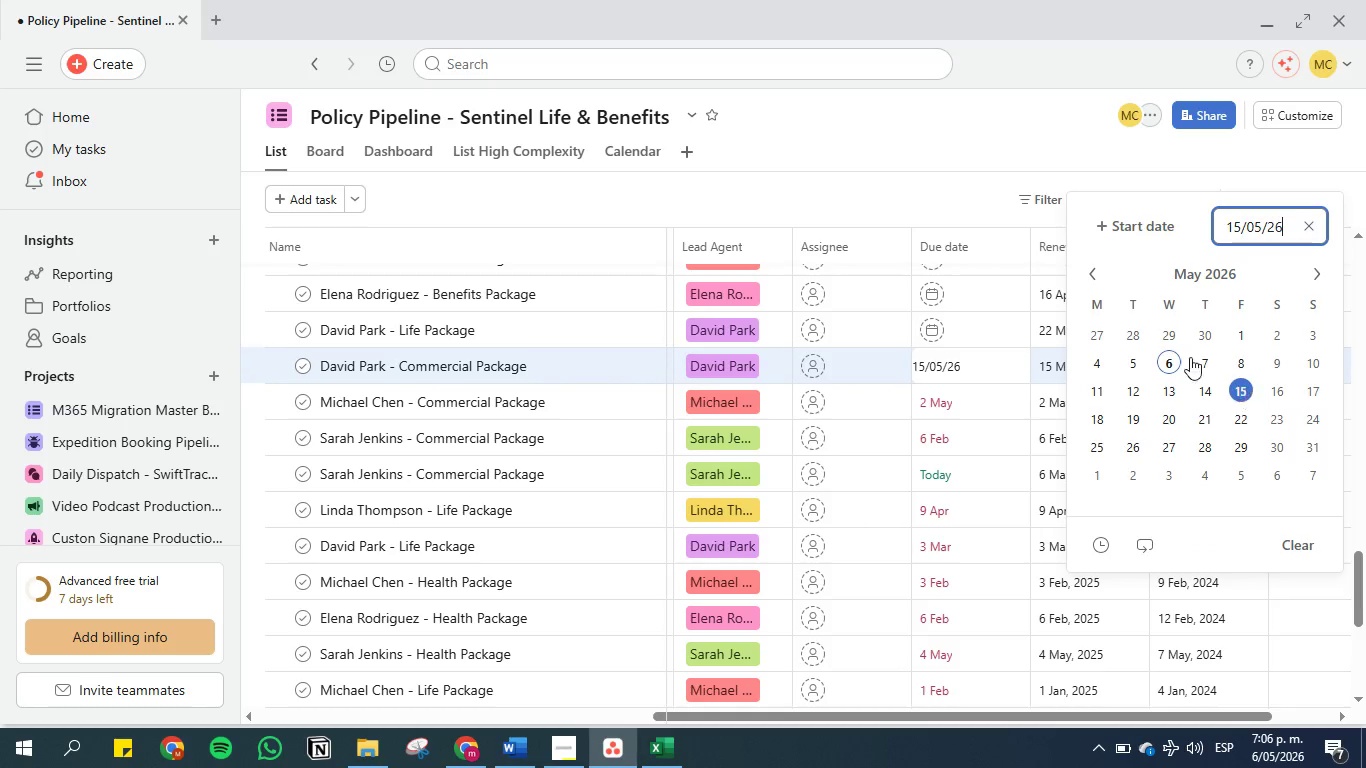 
double_click([987, 159])
 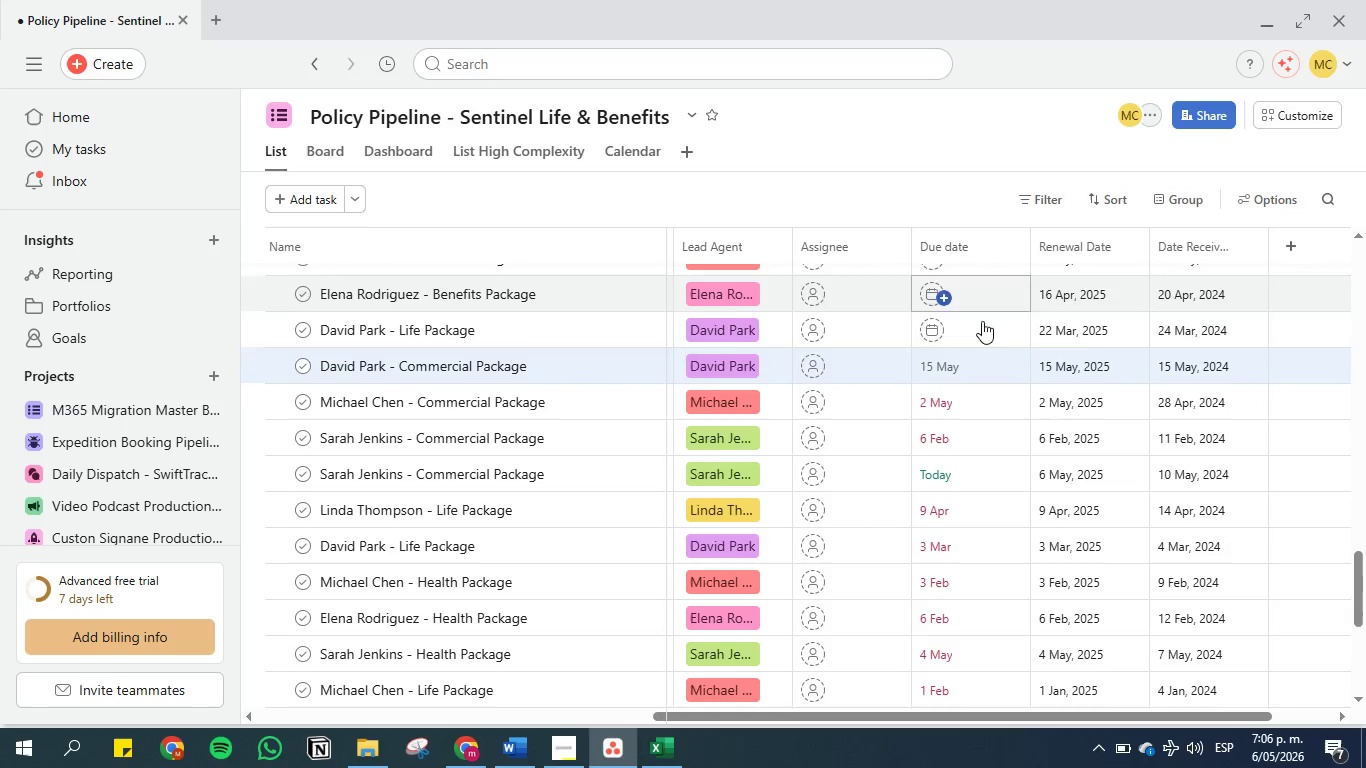 
left_click([980, 329])
 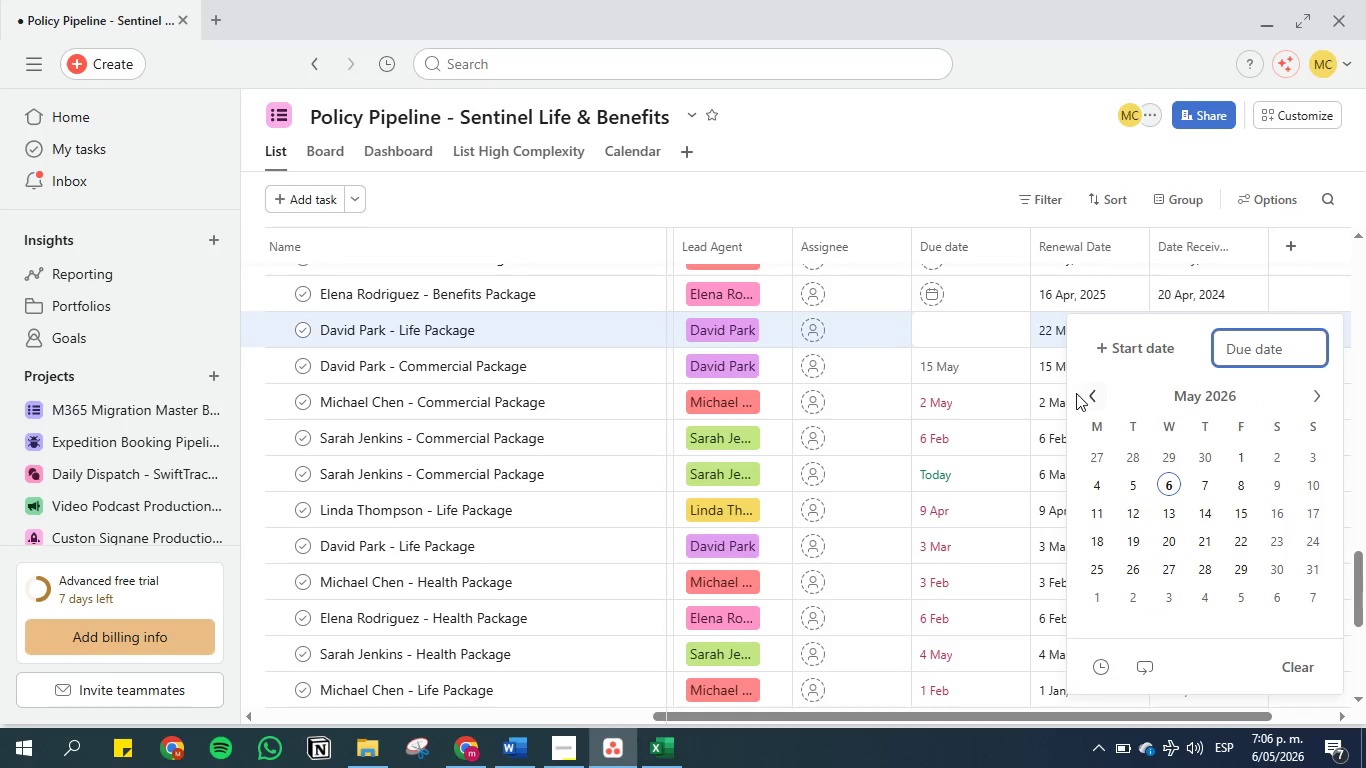 
double_click([1091, 391])
 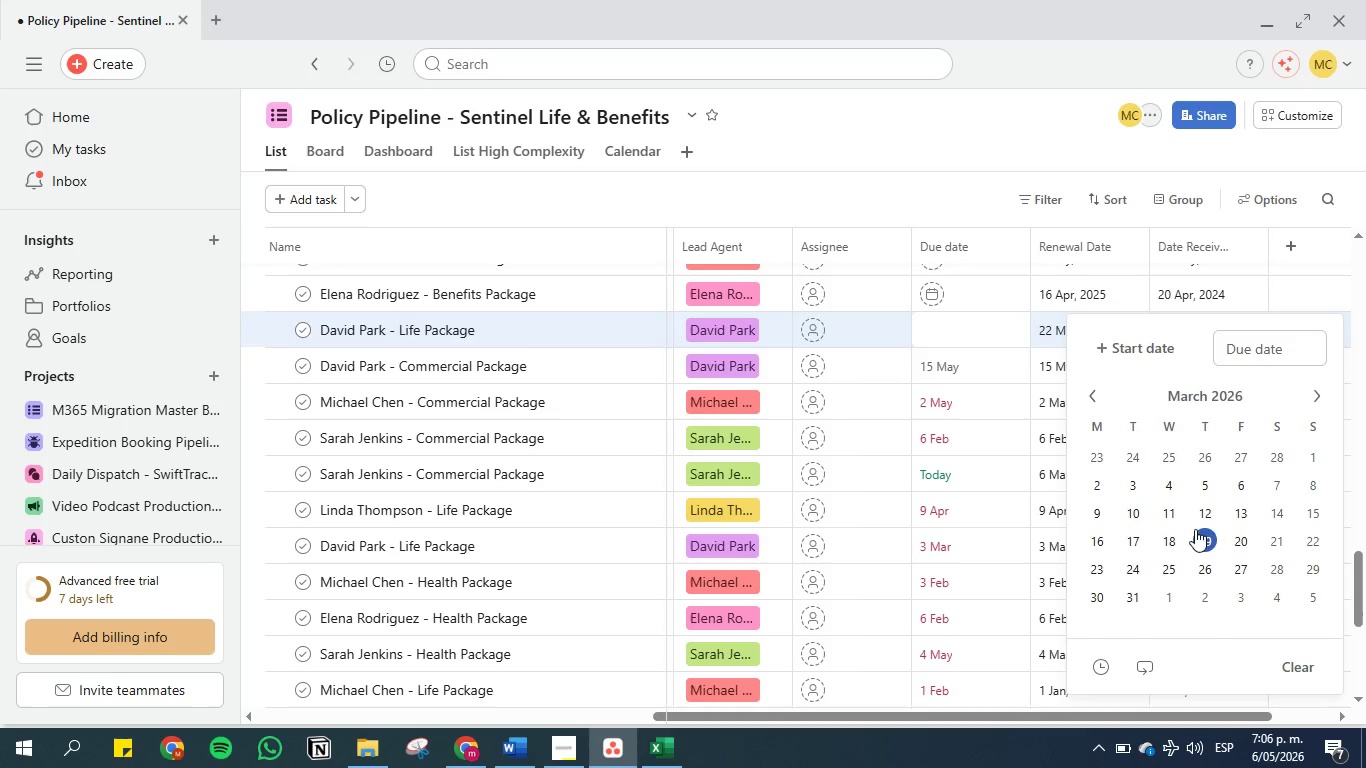 
left_click([1316, 531])
 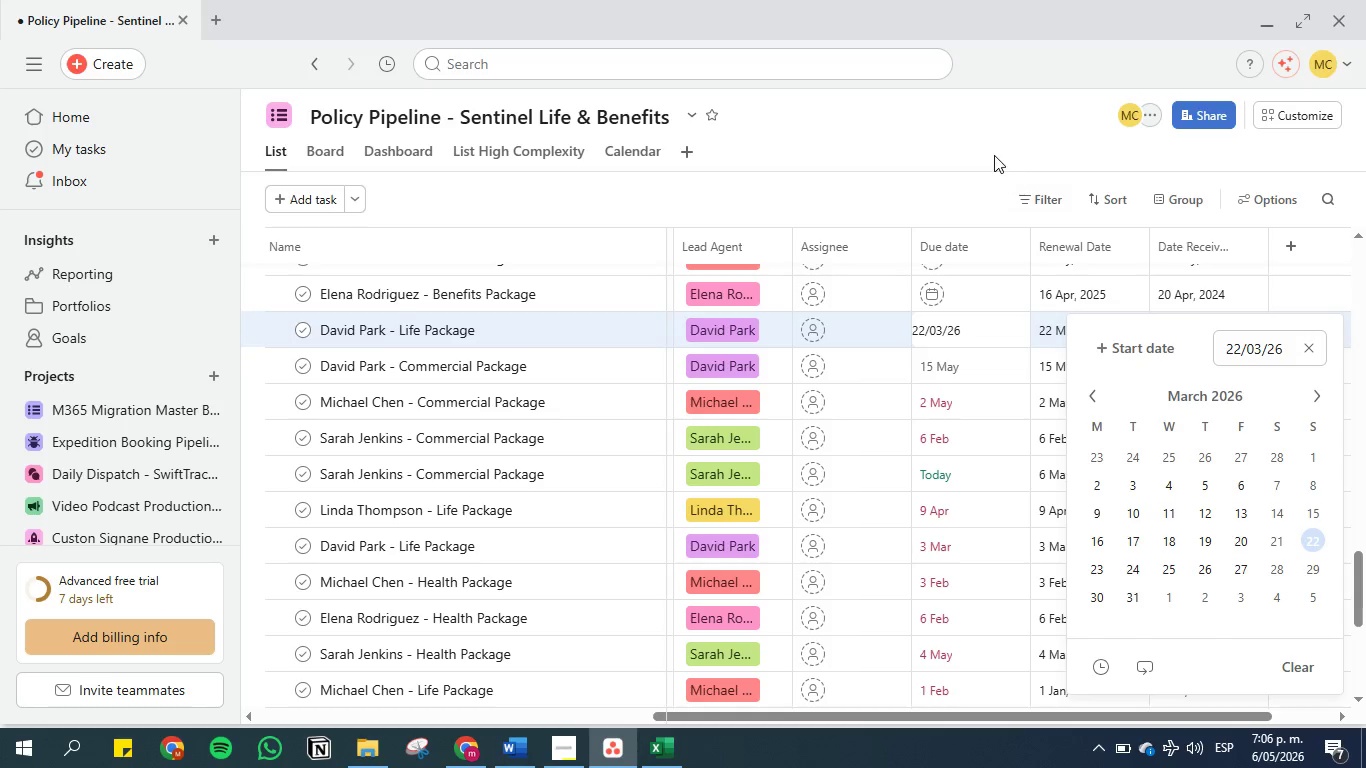 
left_click([988, 126])
 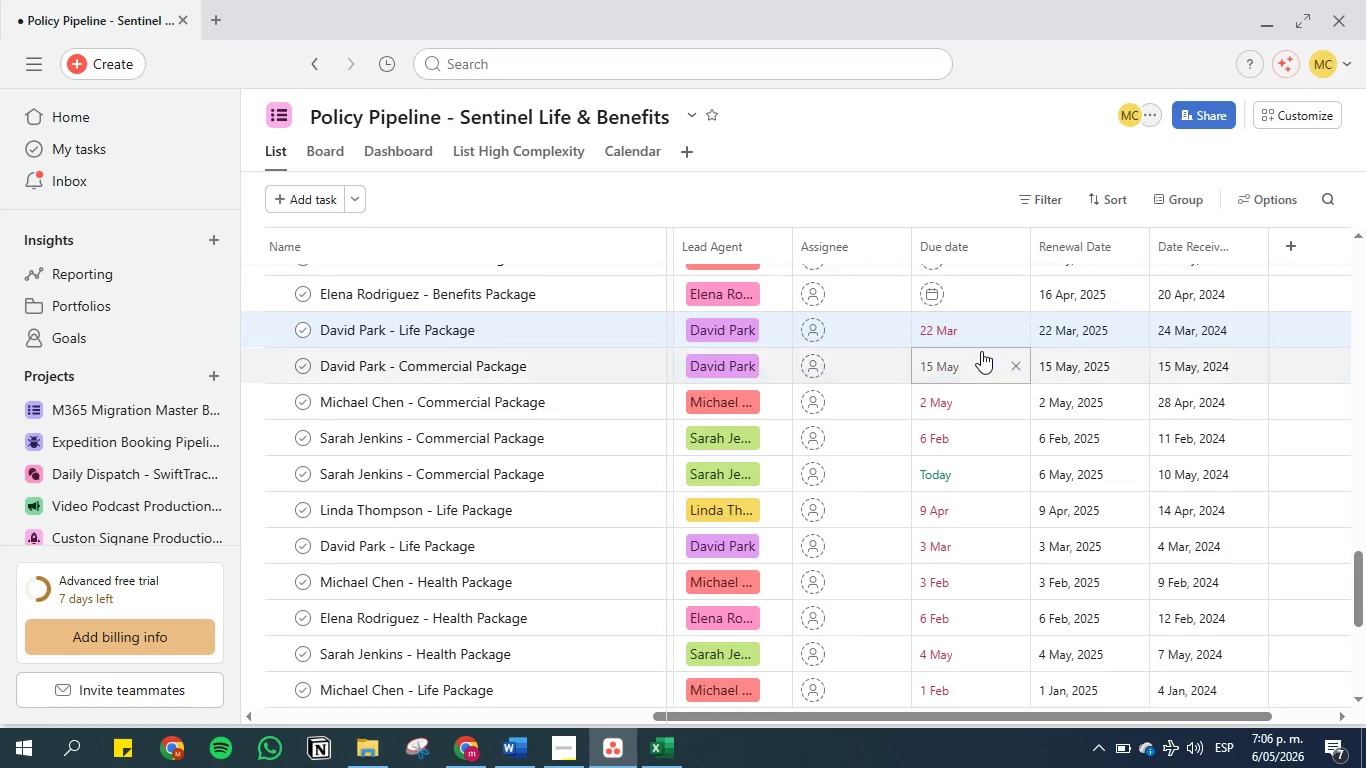 
scroll: coordinate [963, 400], scroll_direction: up, amount: 3.0
 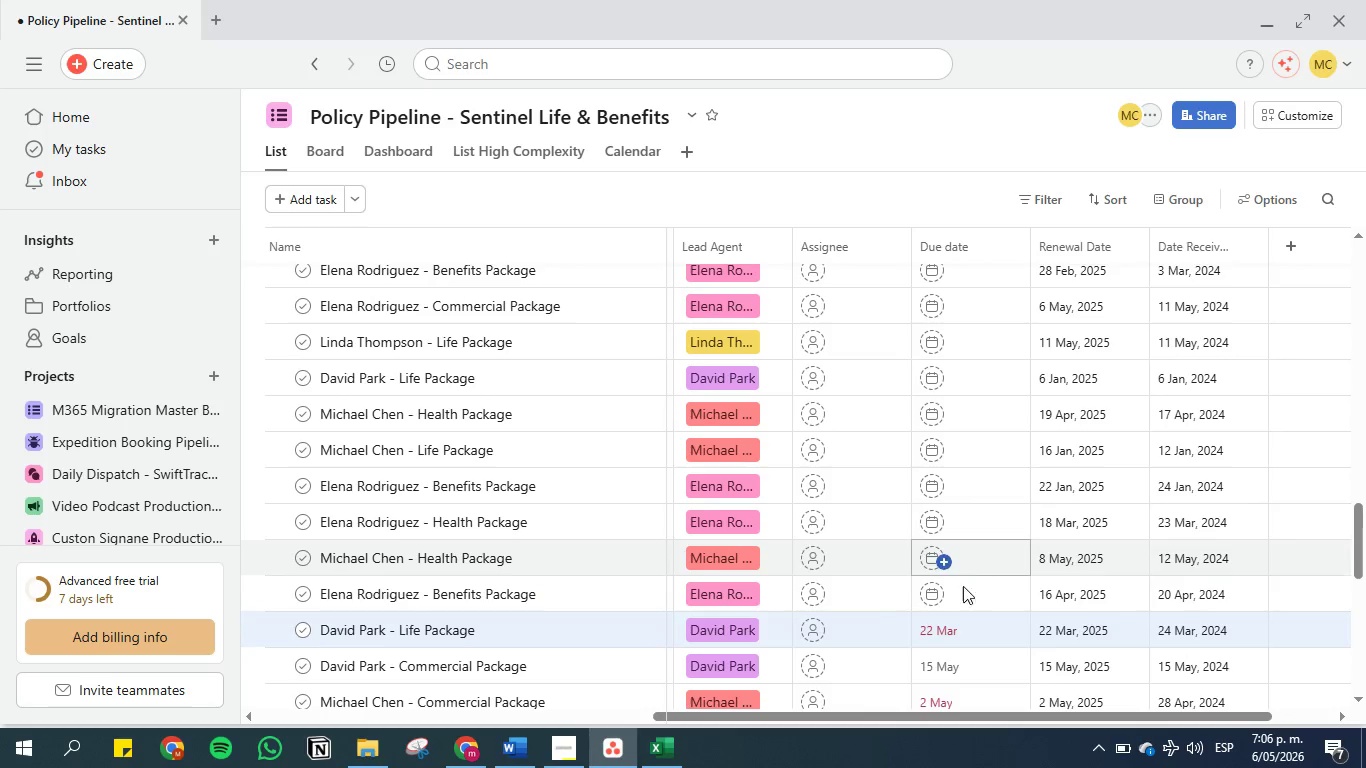 
left_click([960, 601])
 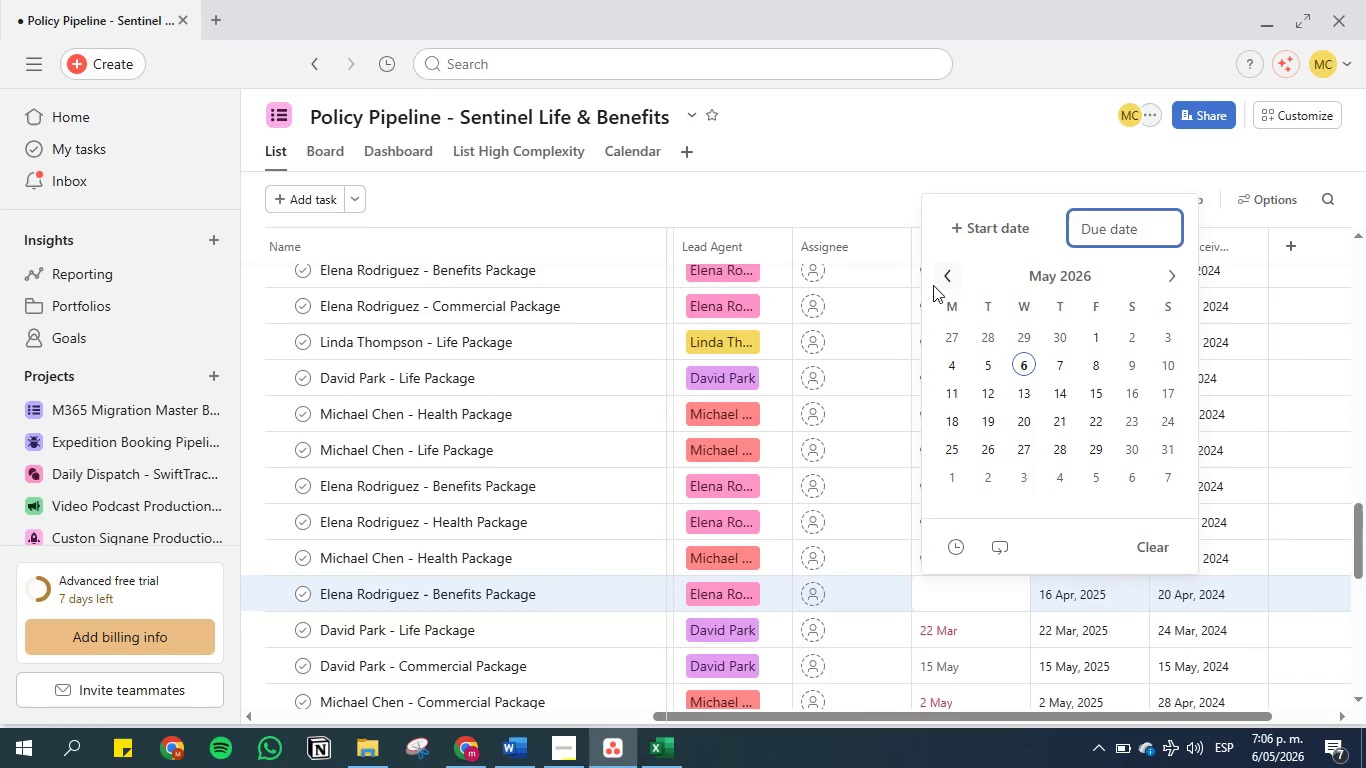 
left_click([943, 271])
 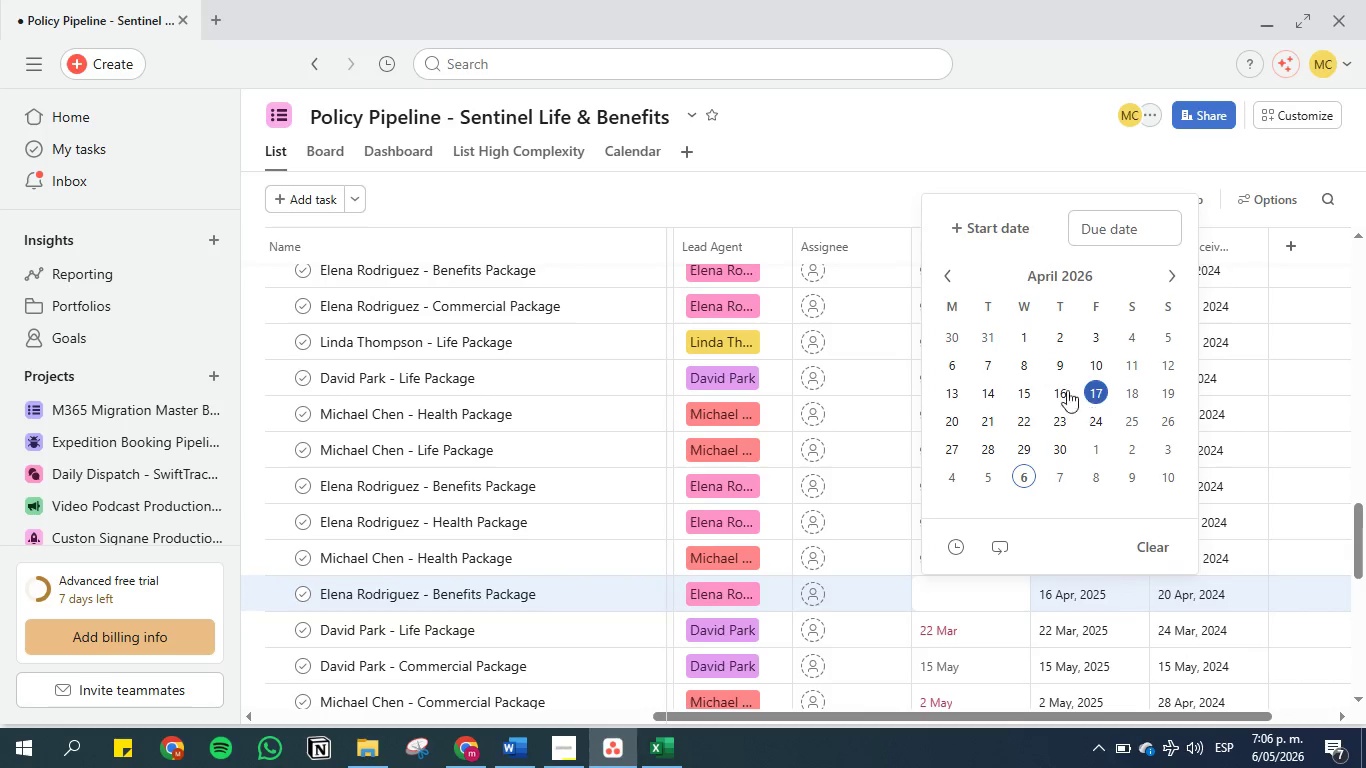 
double_click([959, 138])
 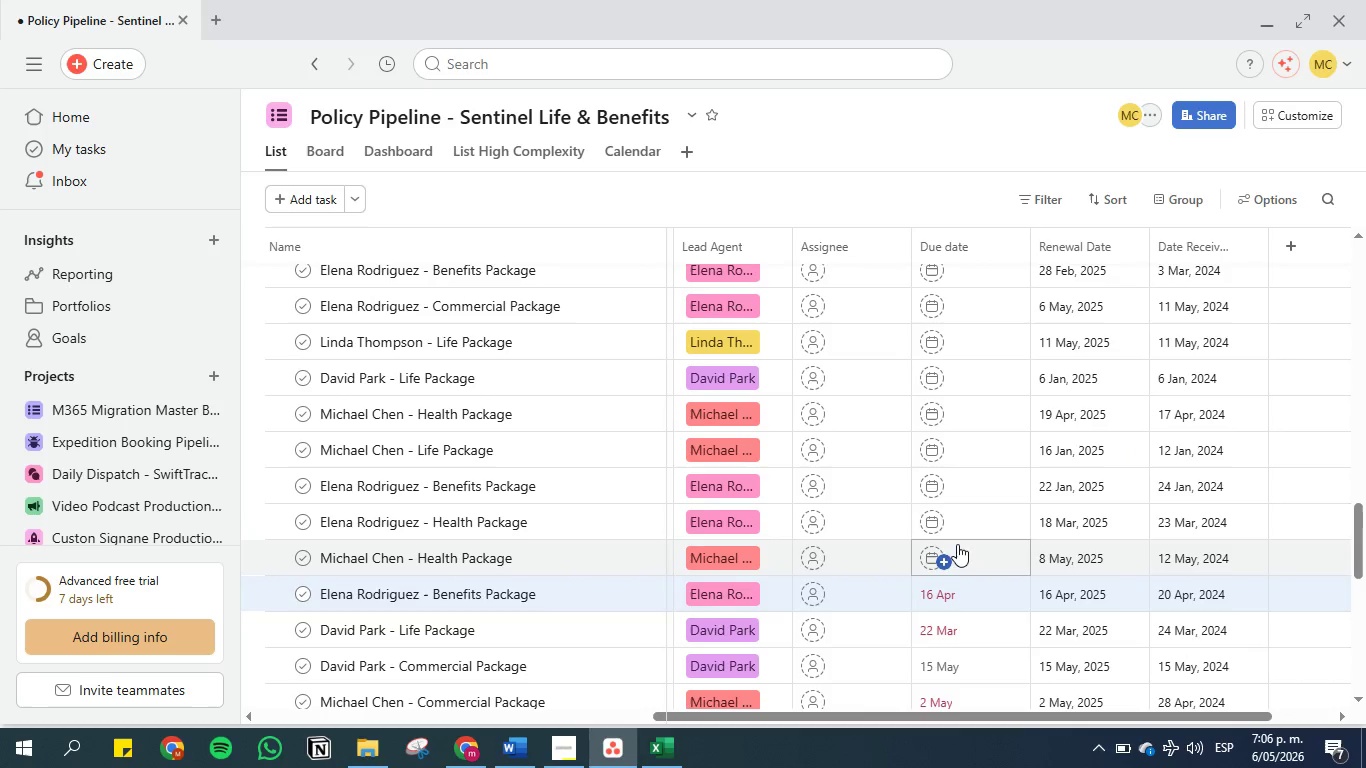 
left_click([960, 555])
 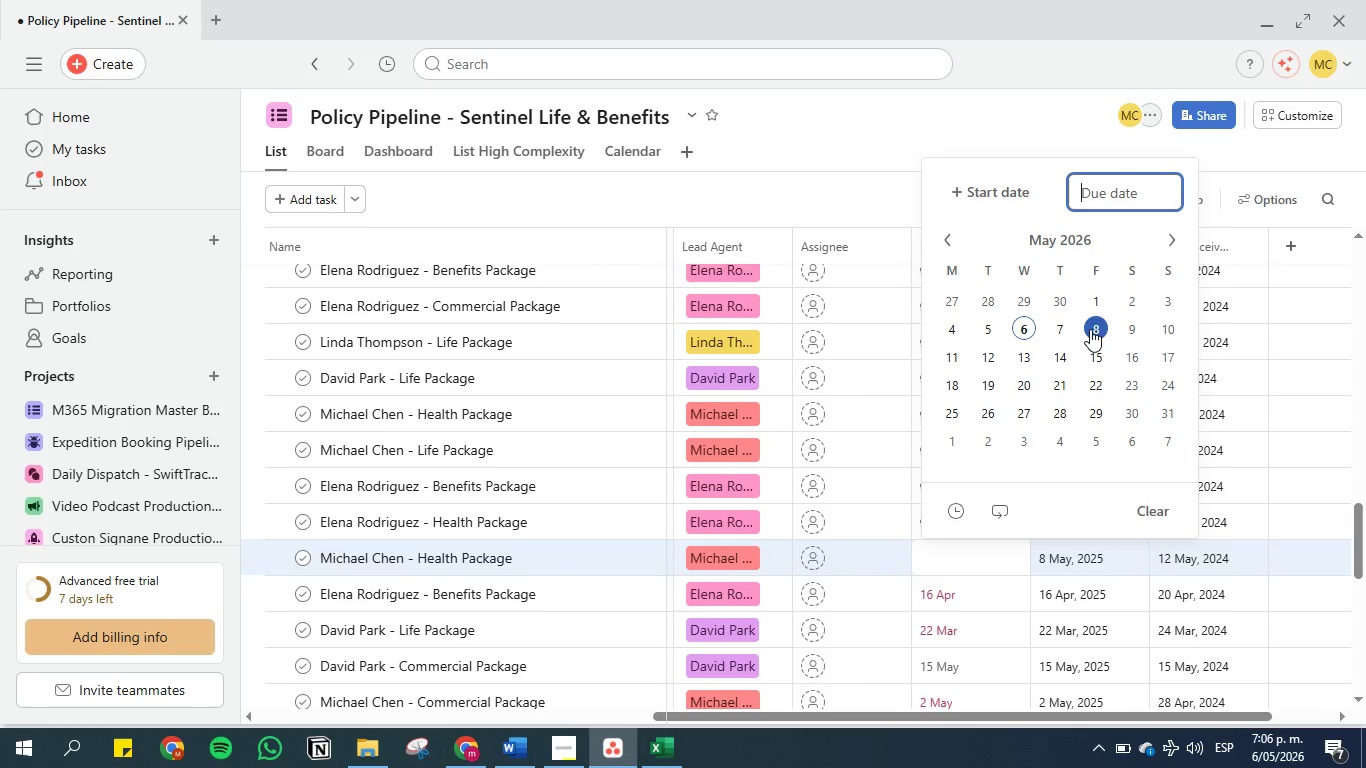 
left_click([927, 129])
 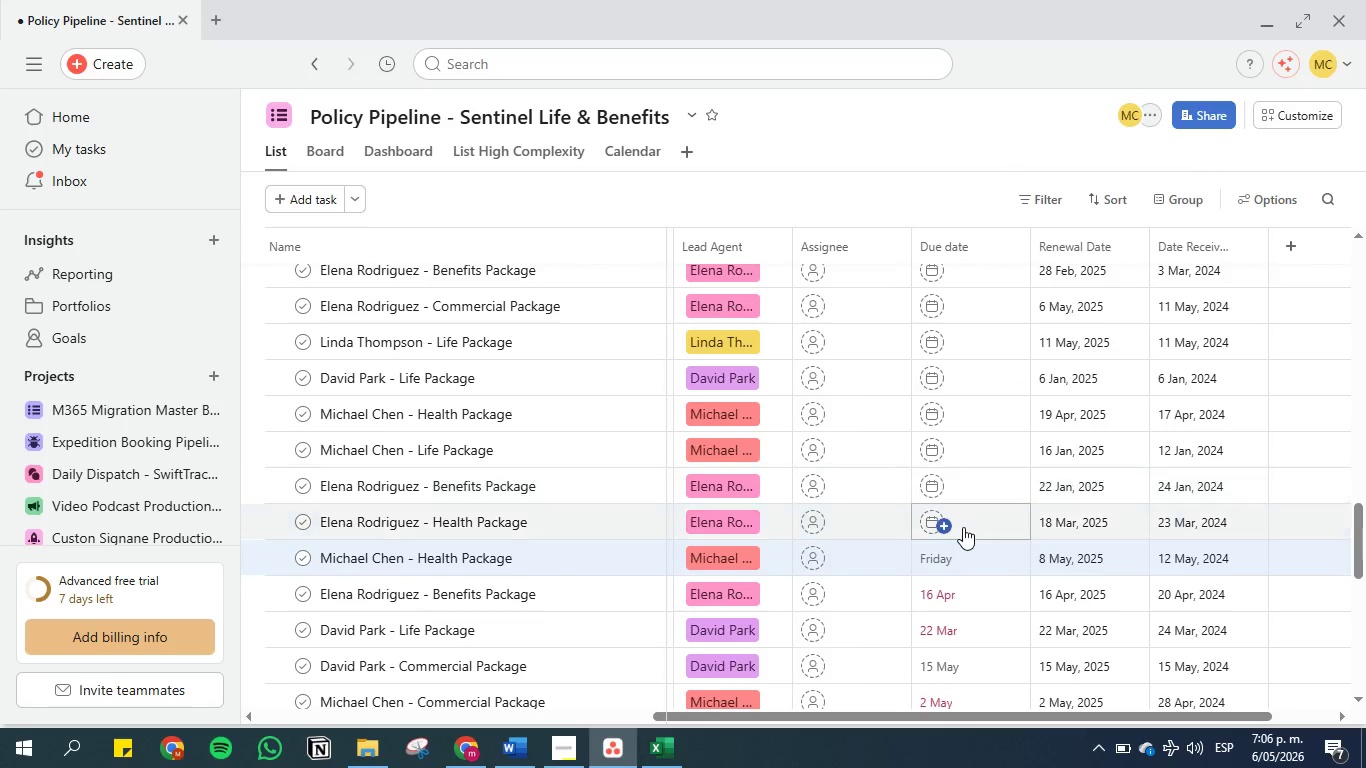 
left_click([963, 521])
 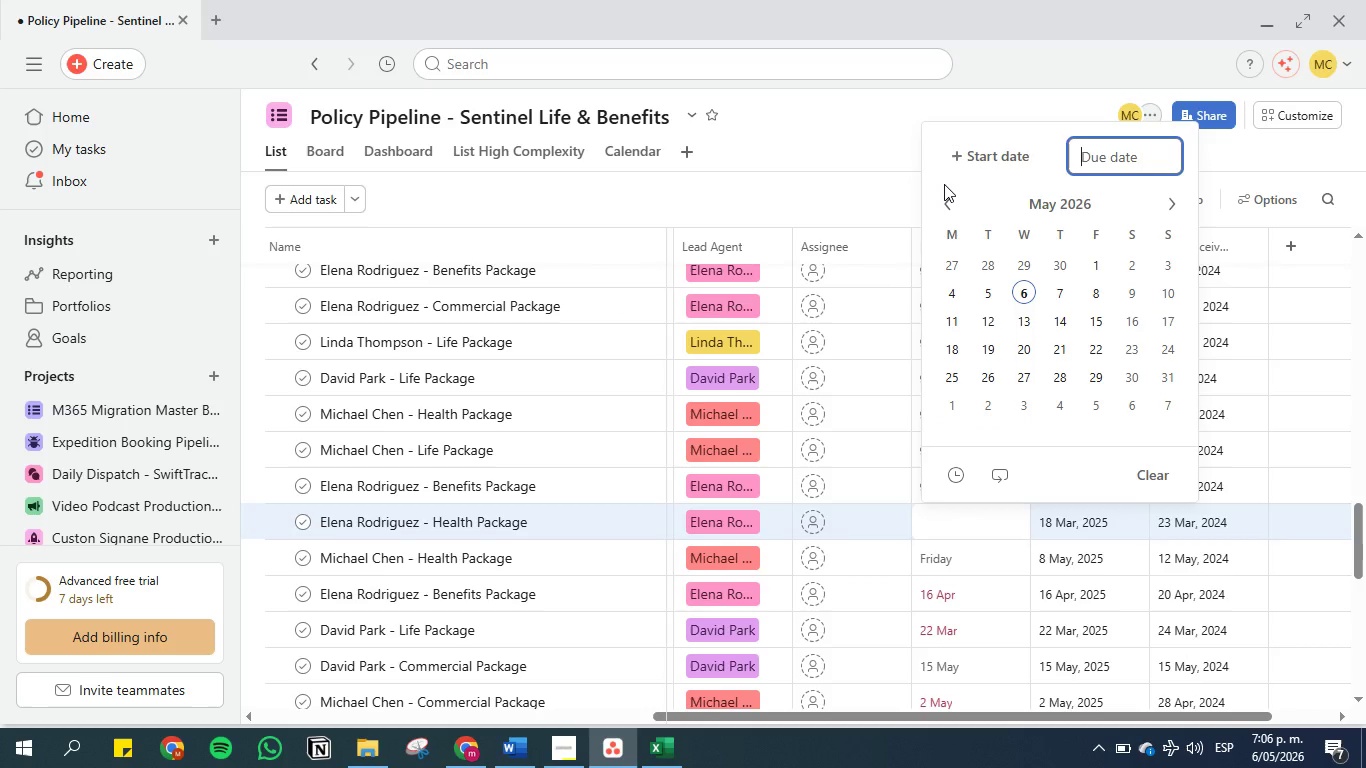 
left_click([944, 184])
 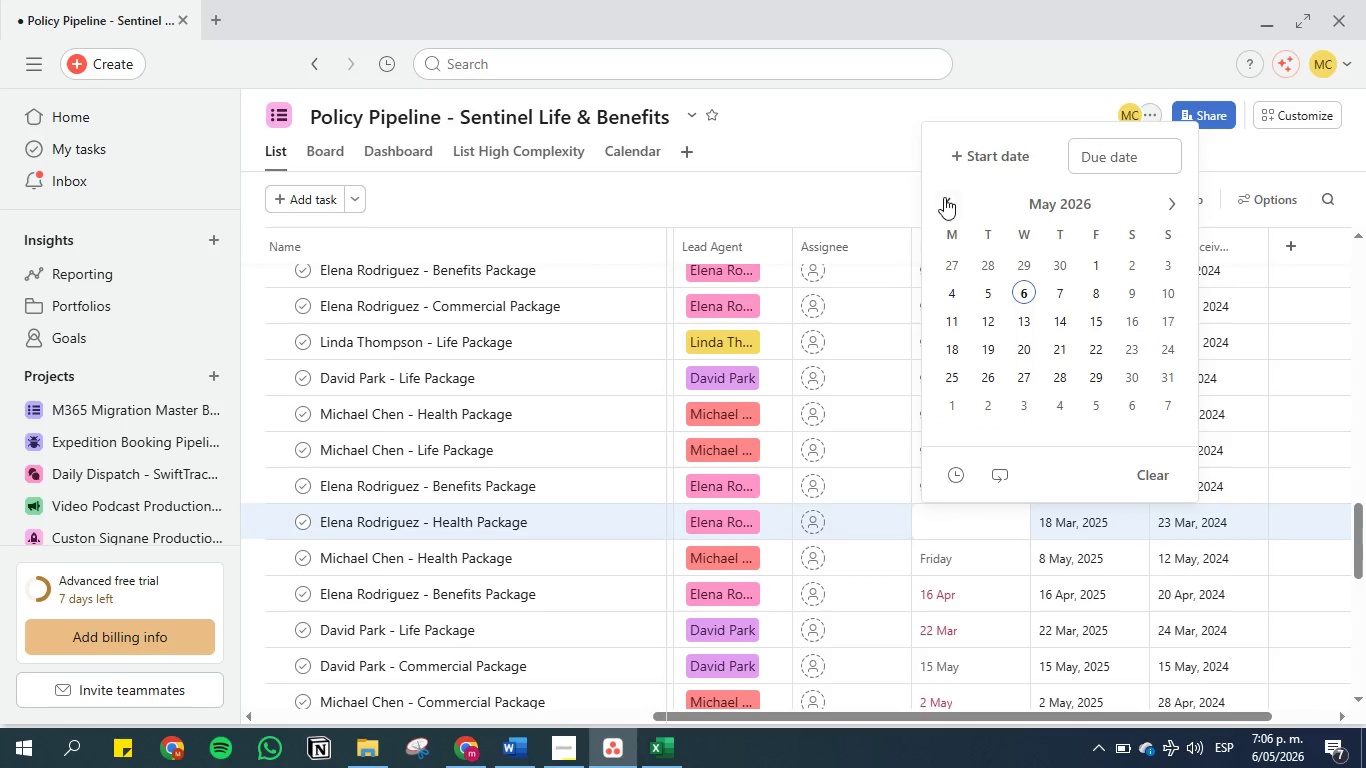 
left_click([944, 197])
 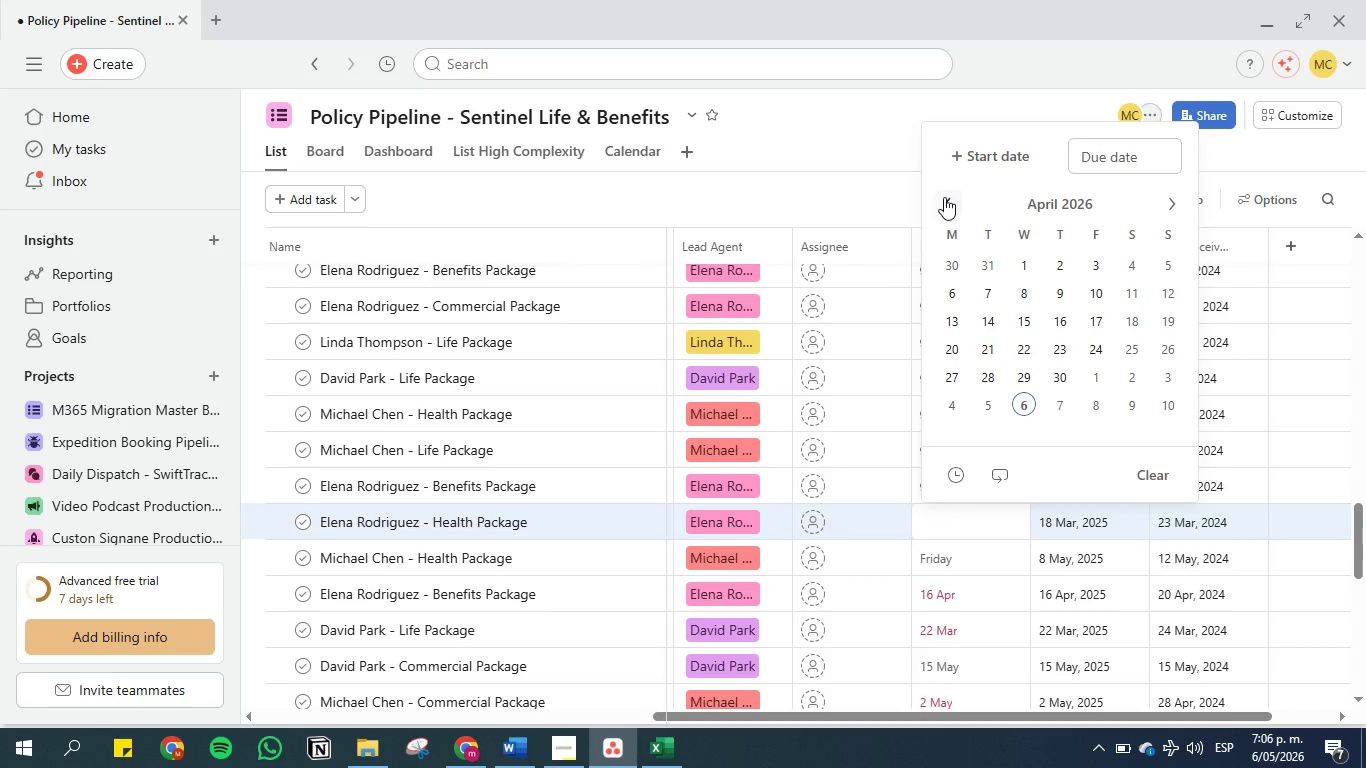 
left_click([944, 197])
 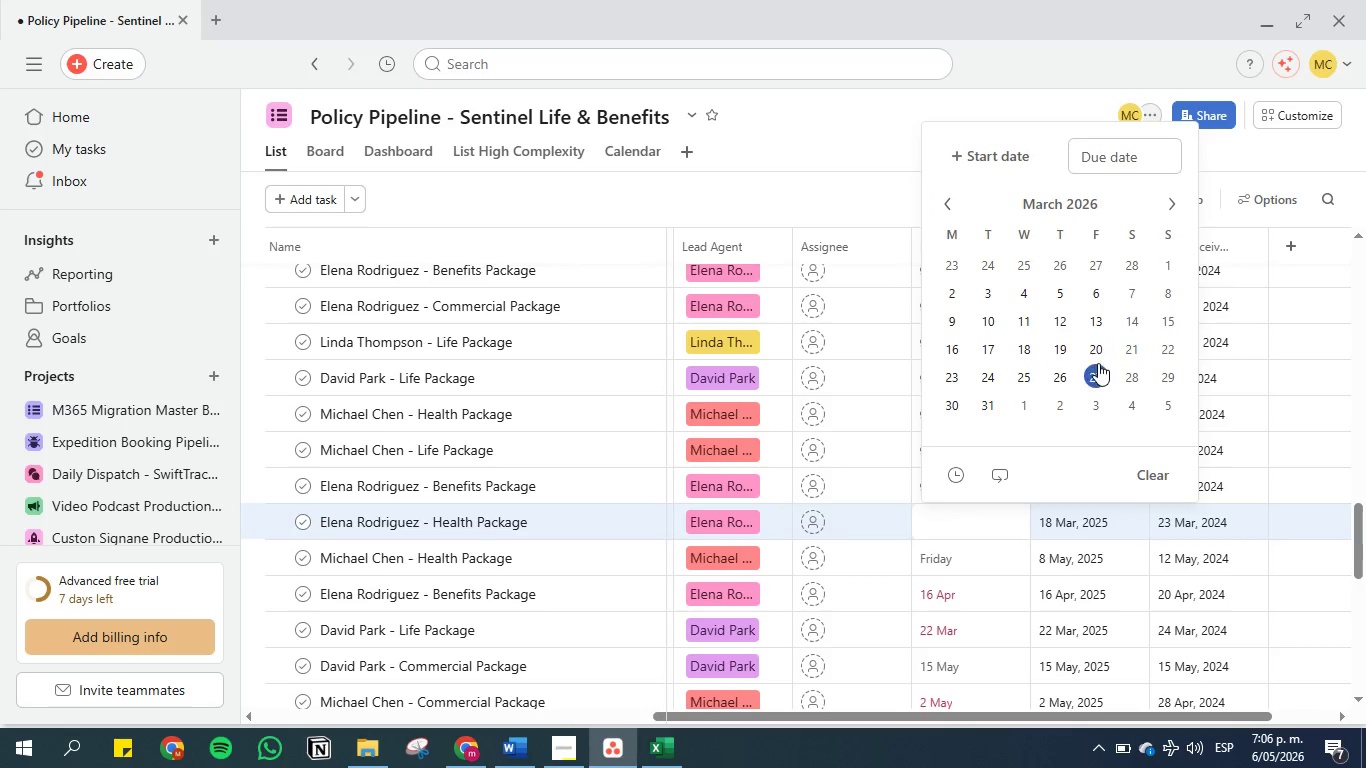 
left_click([1028, 344])
 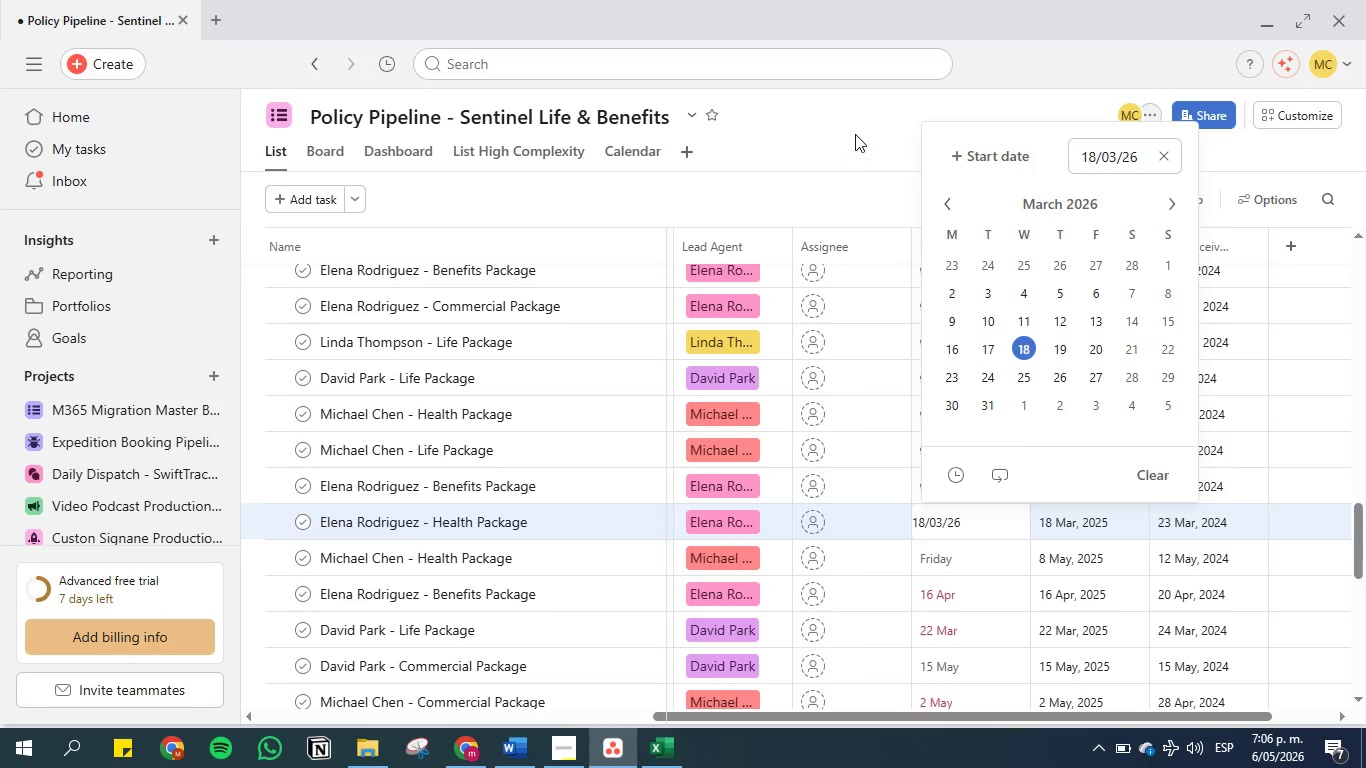 
left_click([855, 125])
 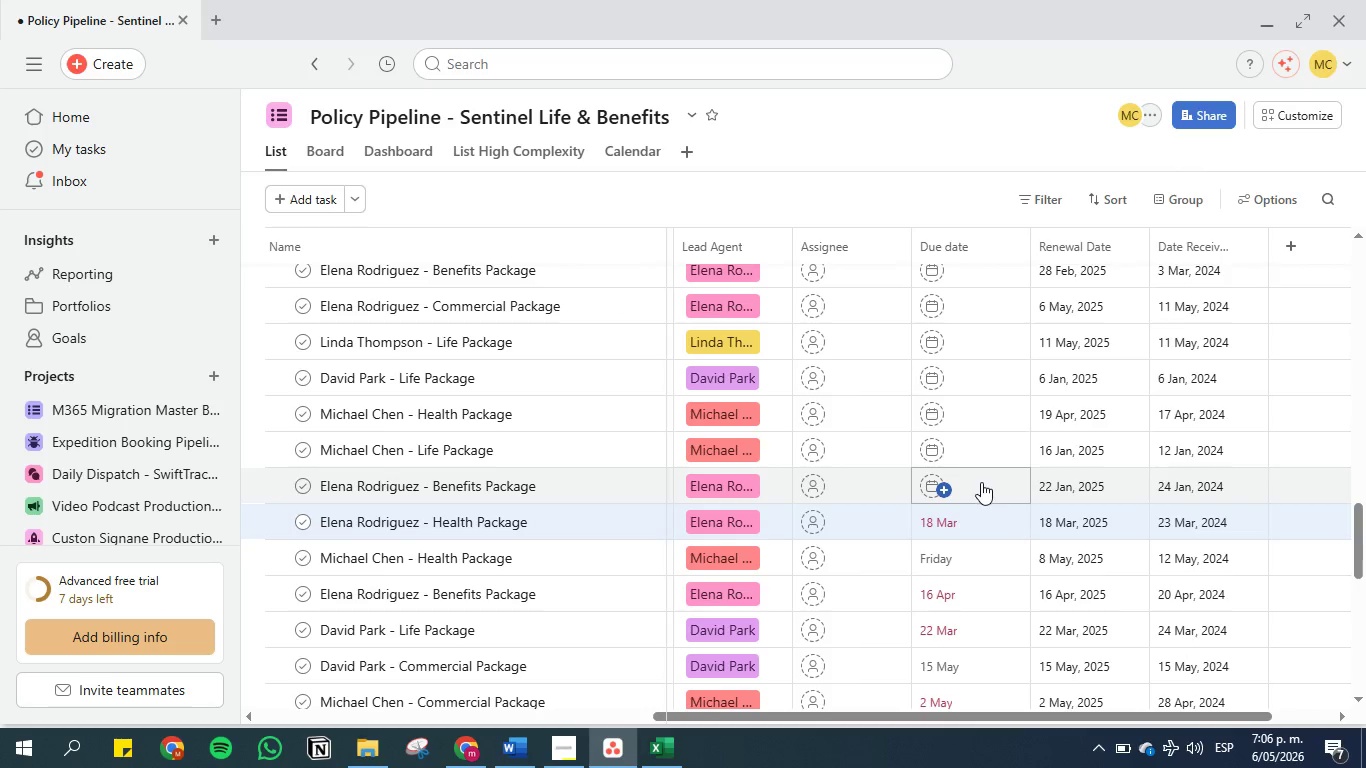 
left_click([981, 482])
 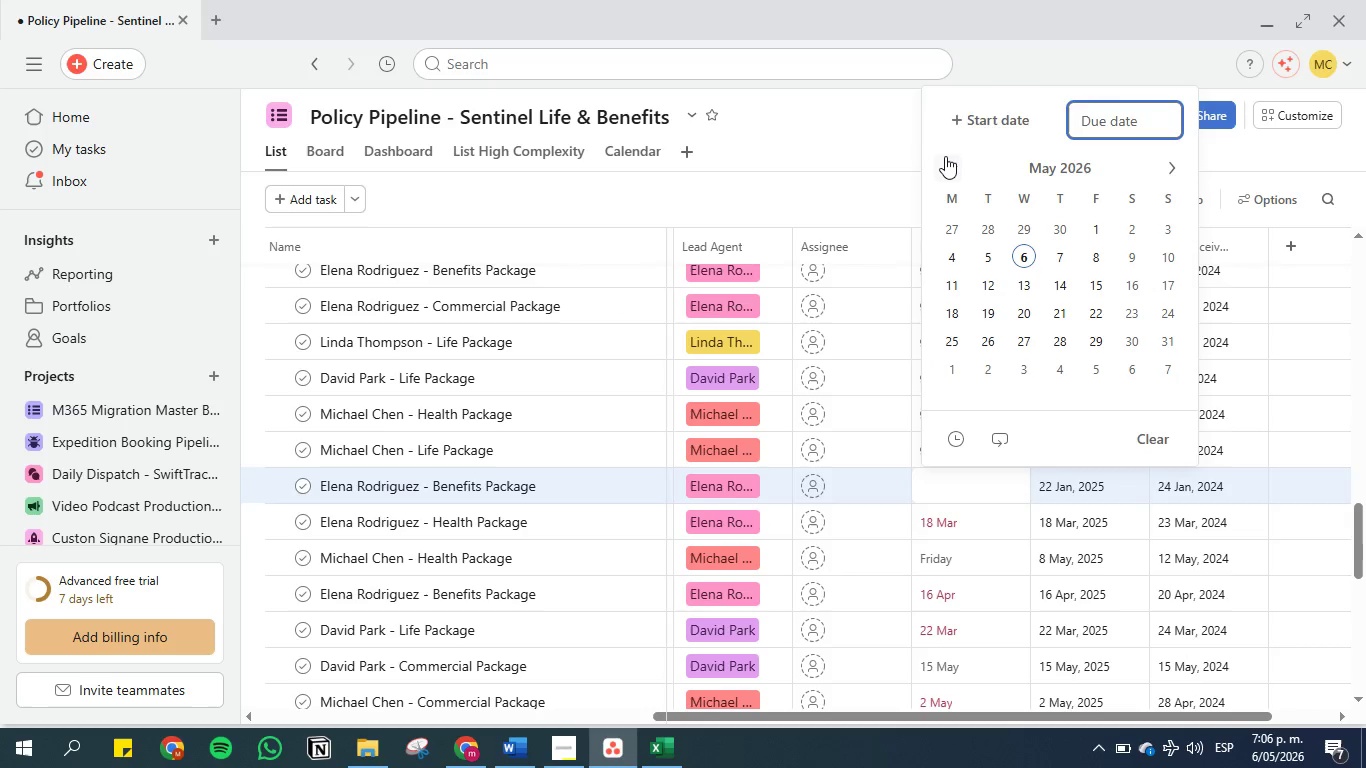 
double_click([945, 156])
 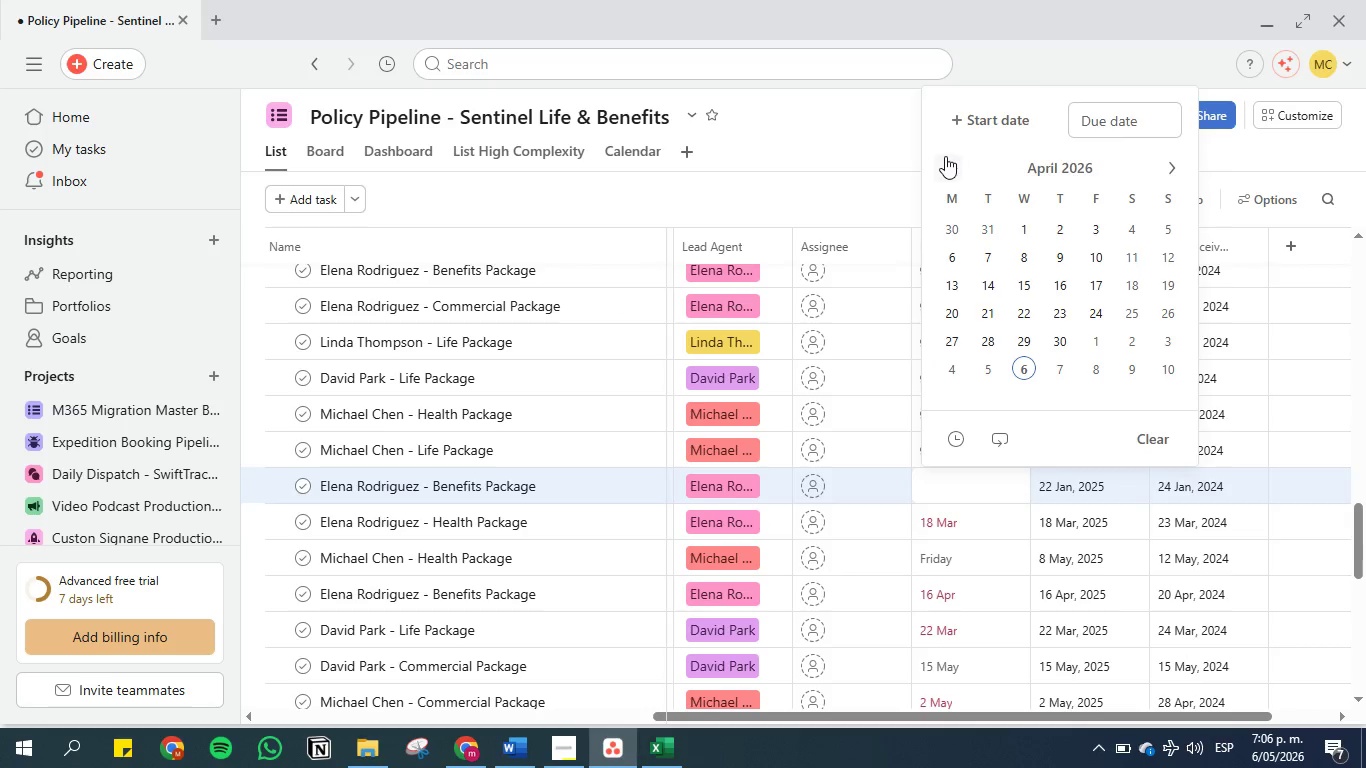 
triple_click([945, 156])
 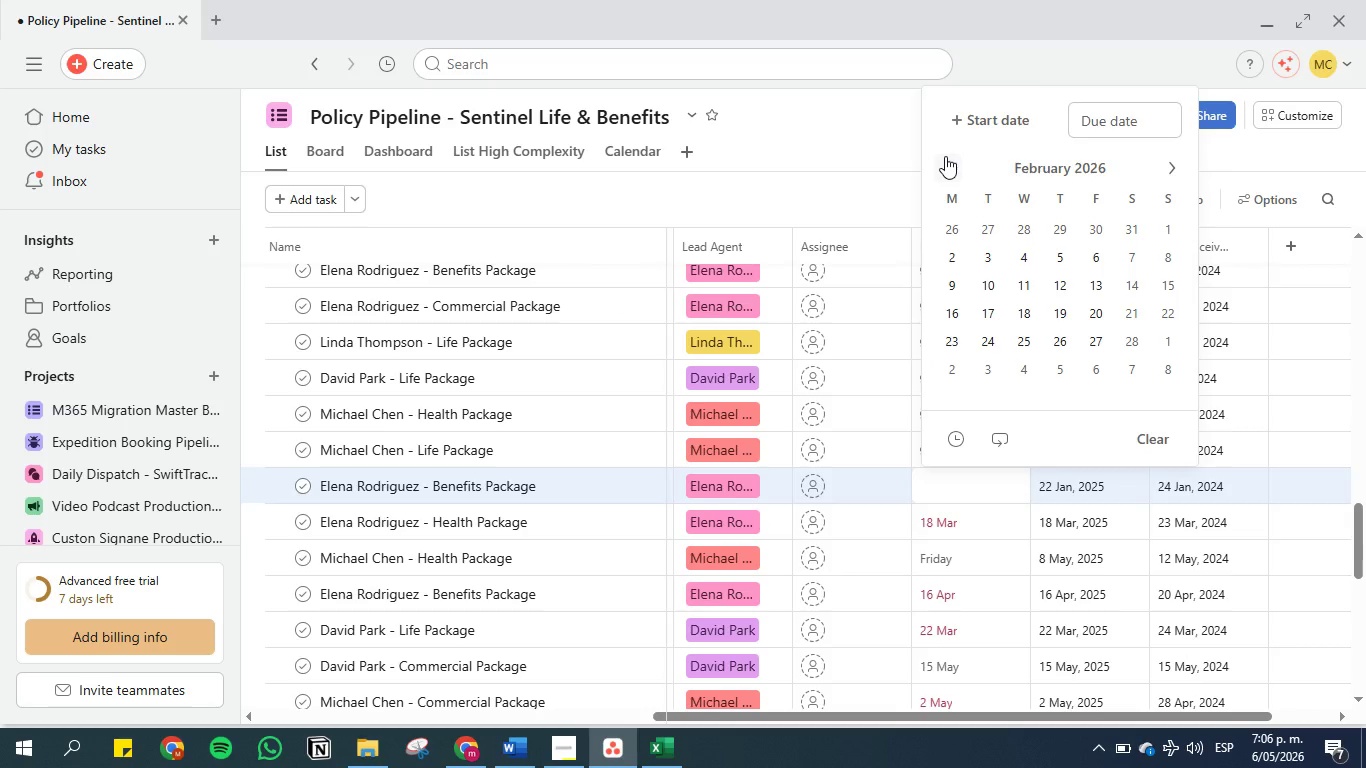 
left_click([945, 156])
 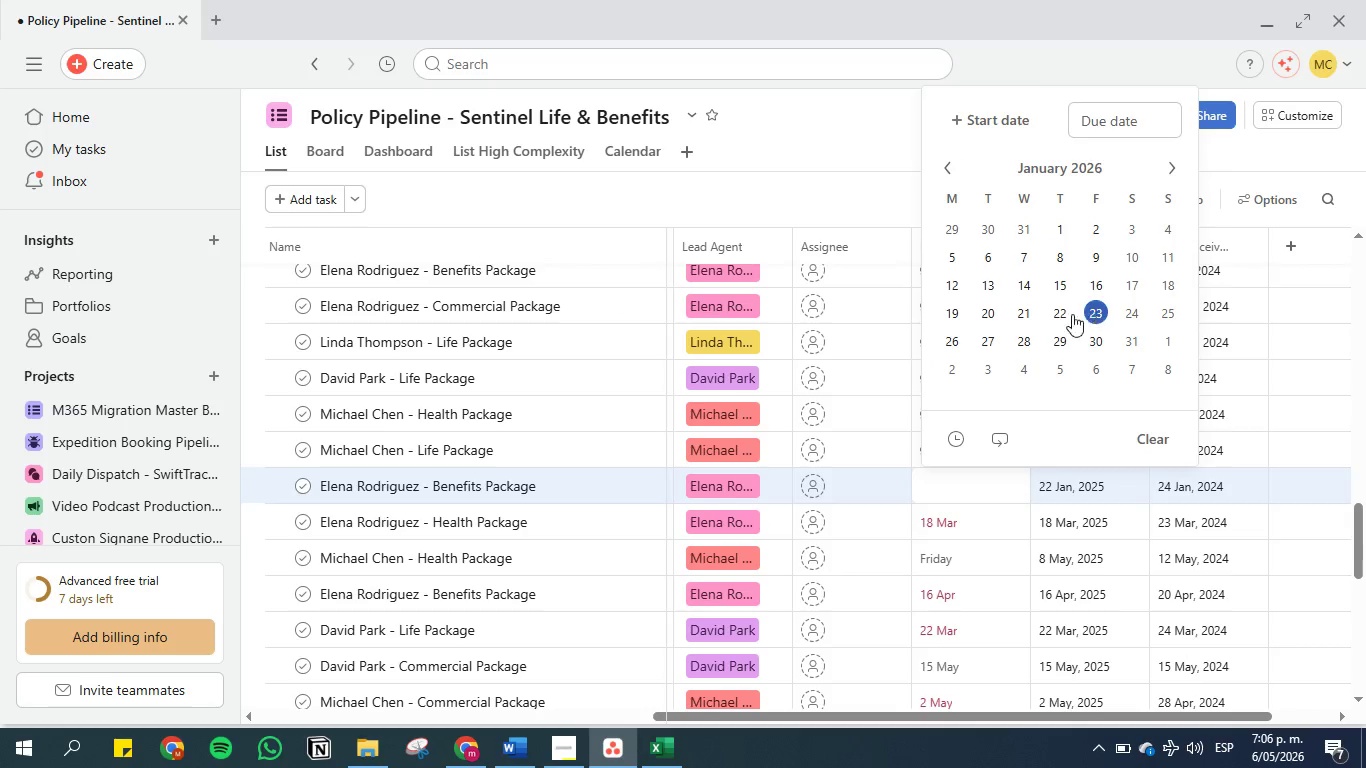 
left_click([1065, 318])
 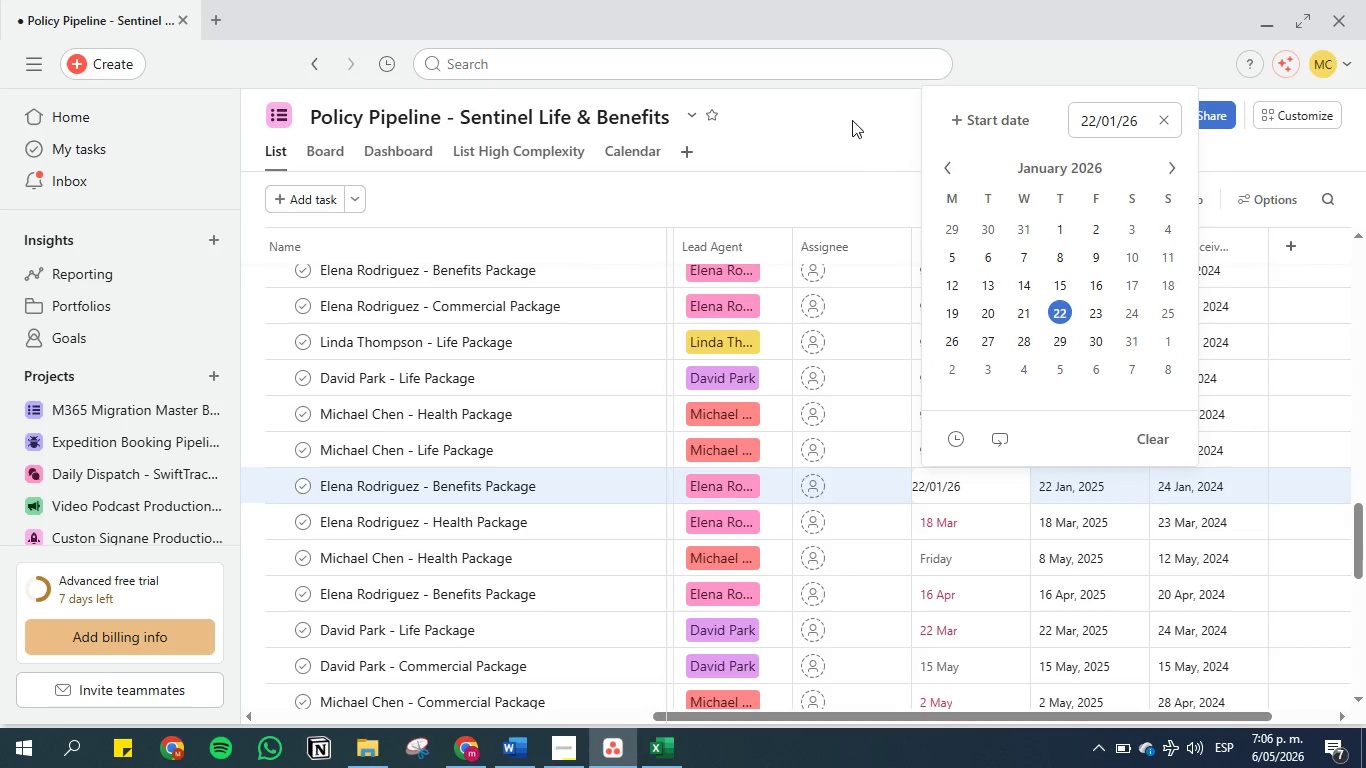 
left_click([849, 115])
 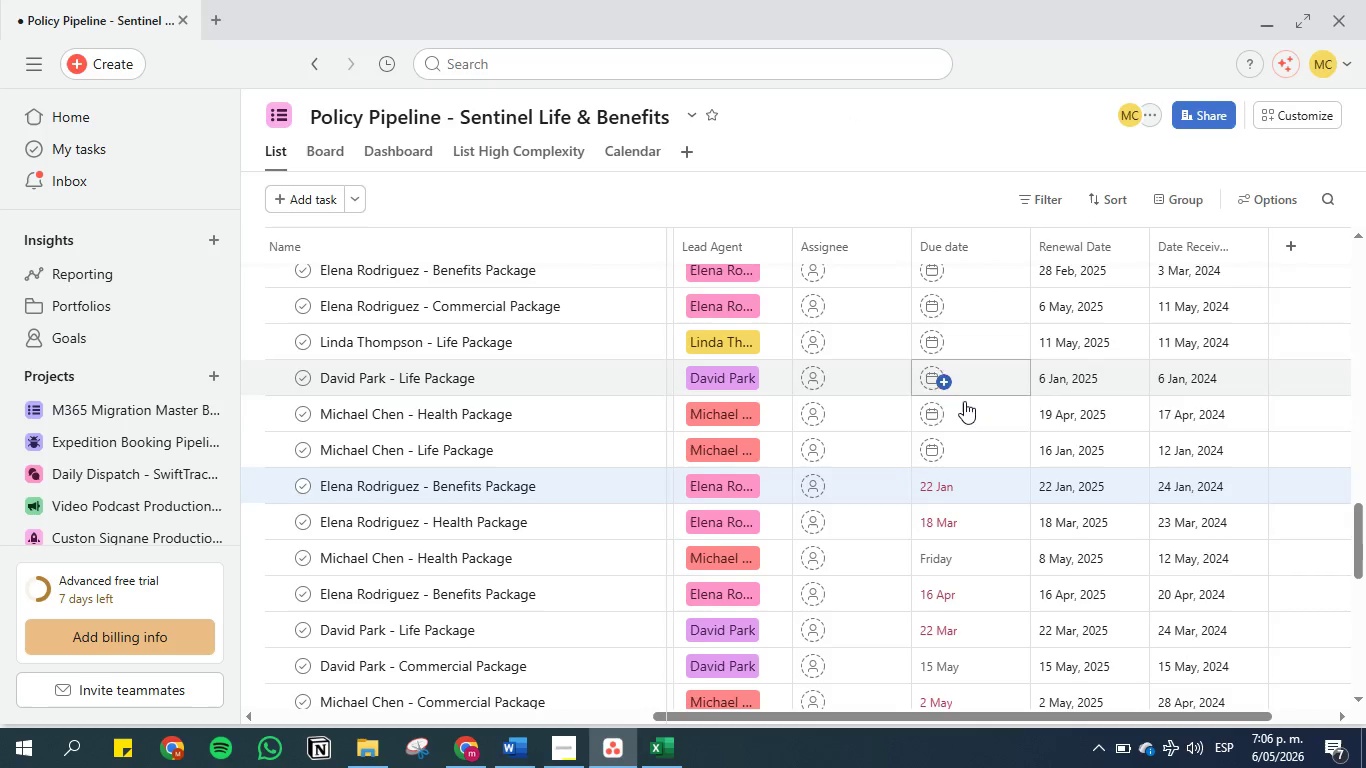 
scroll: coordinate [966, 404], scroll_direction: up, amount: 1.0
 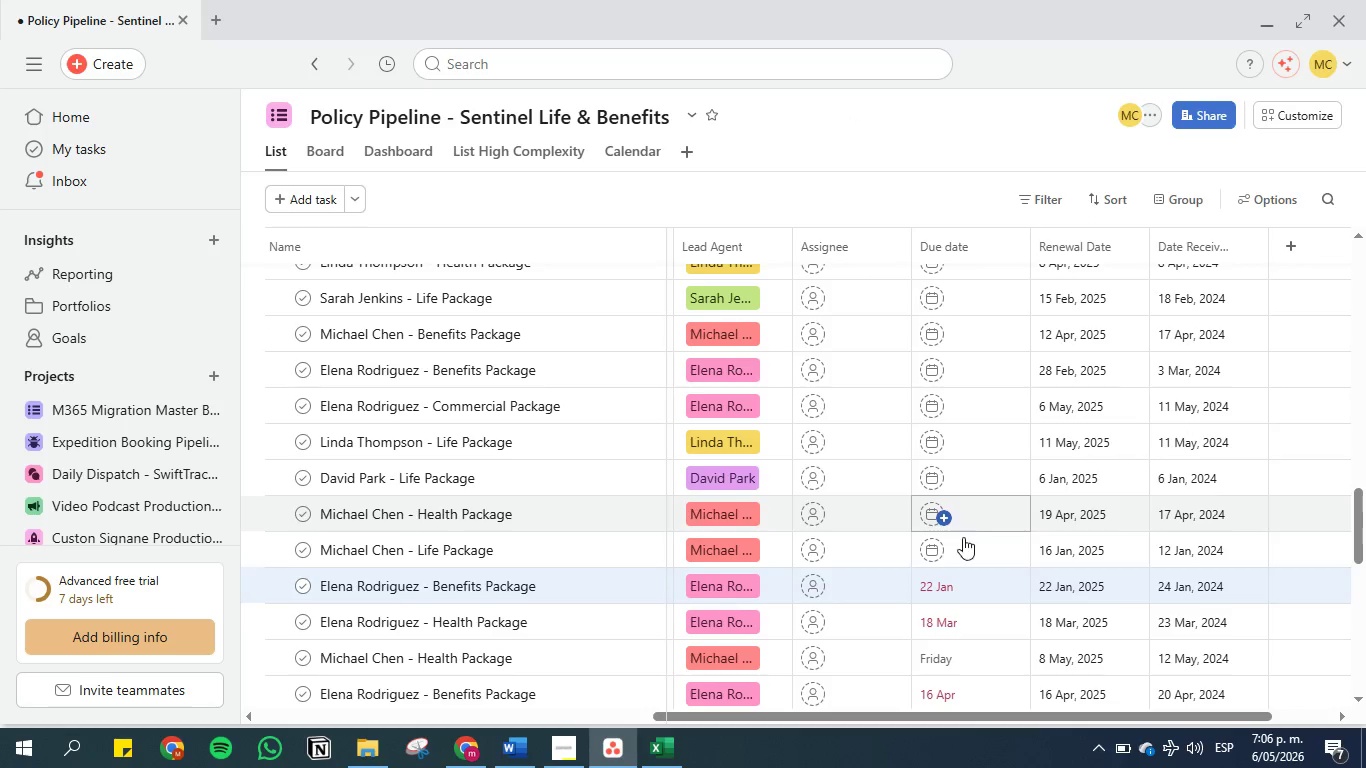 
left_click([963, 541])
 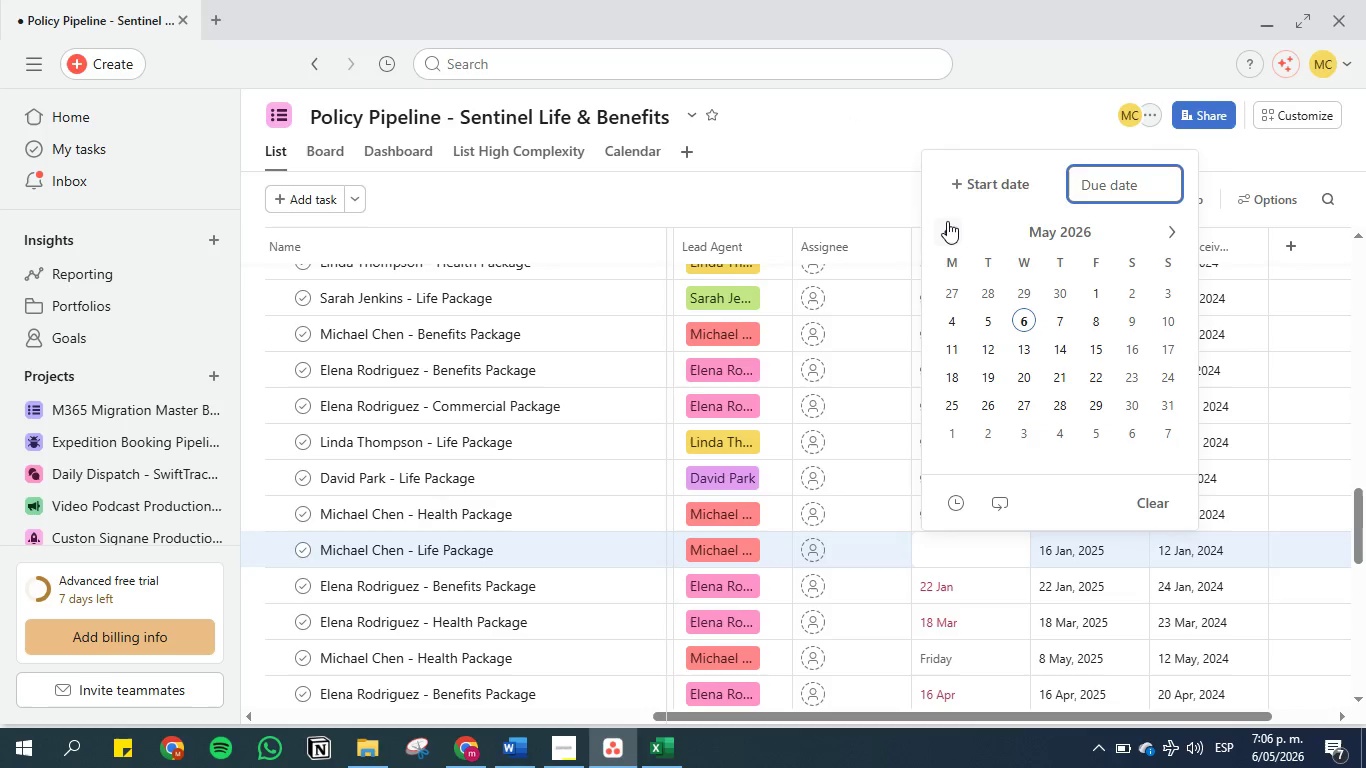 
double_click([947, 221])
 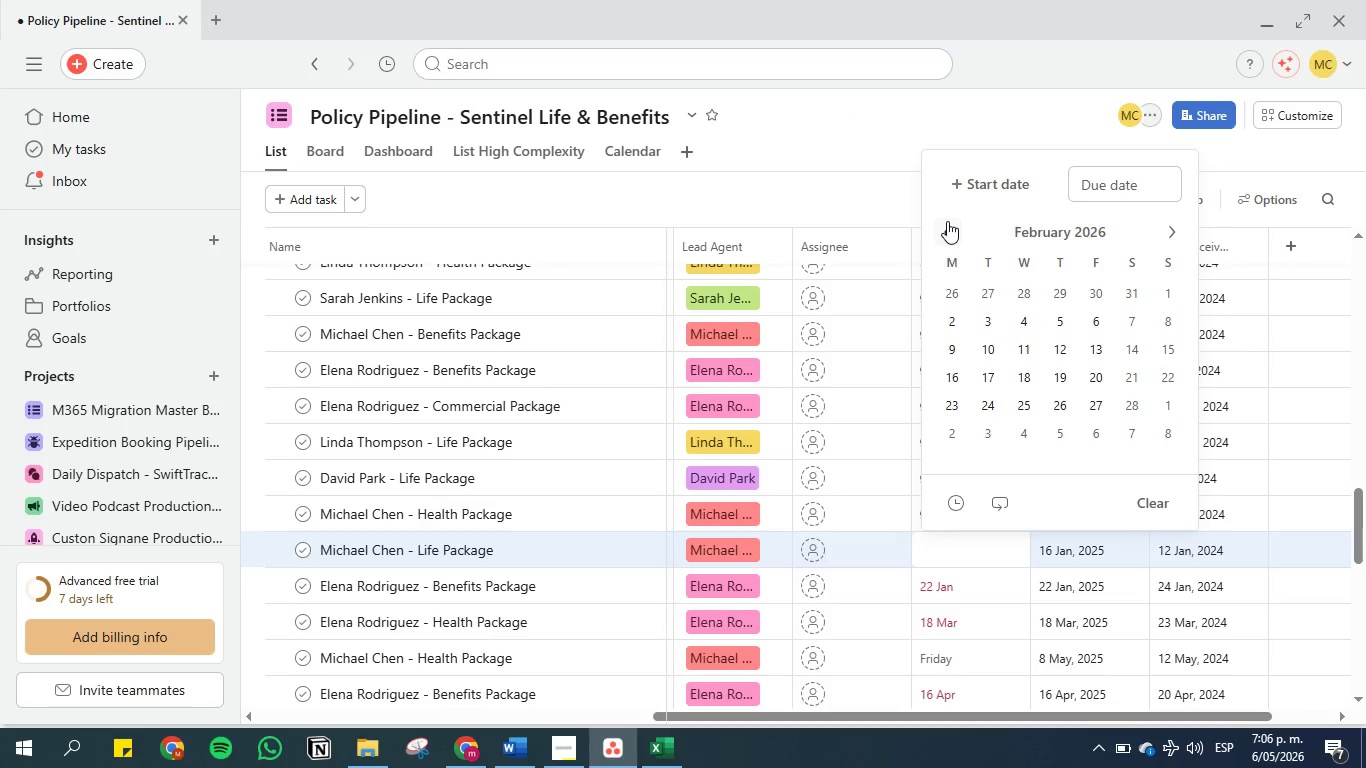 
double_click([947, 221])
 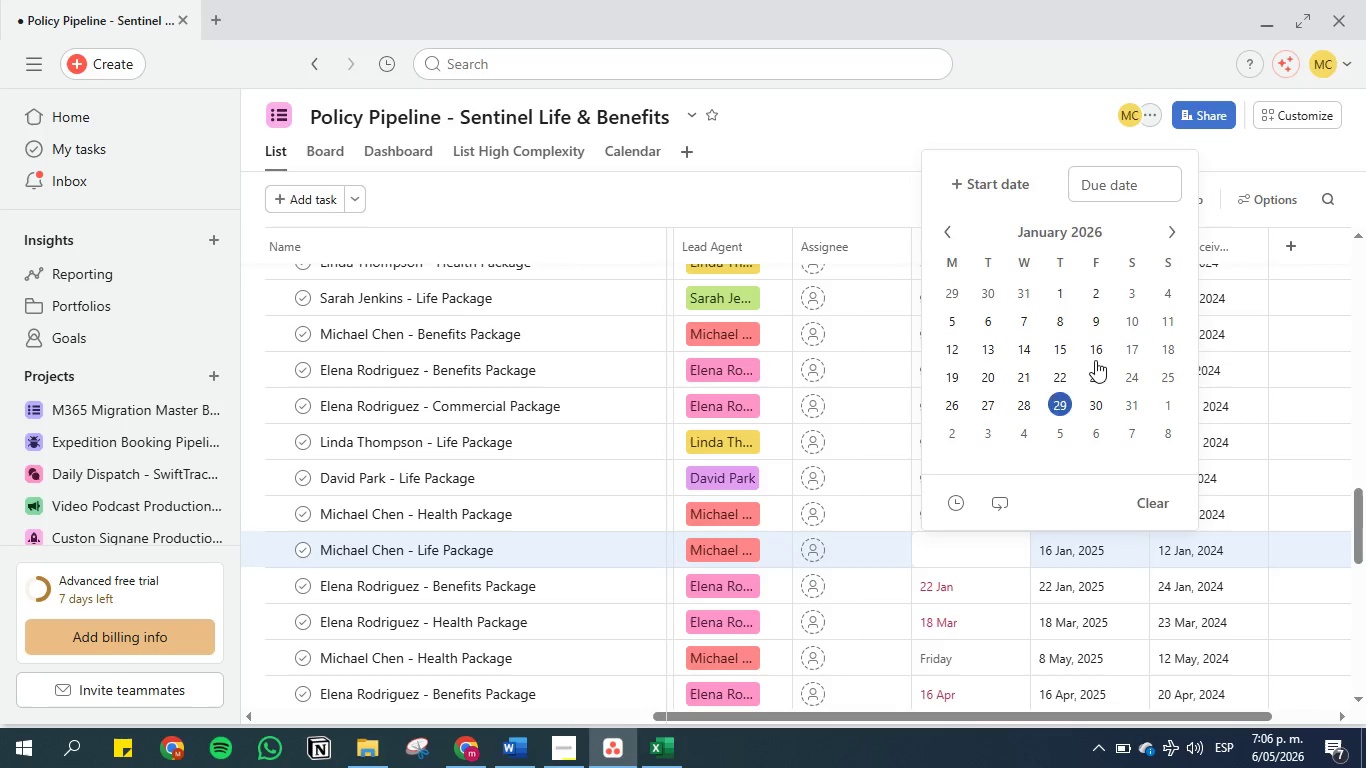 
left_click([1098, 346])
 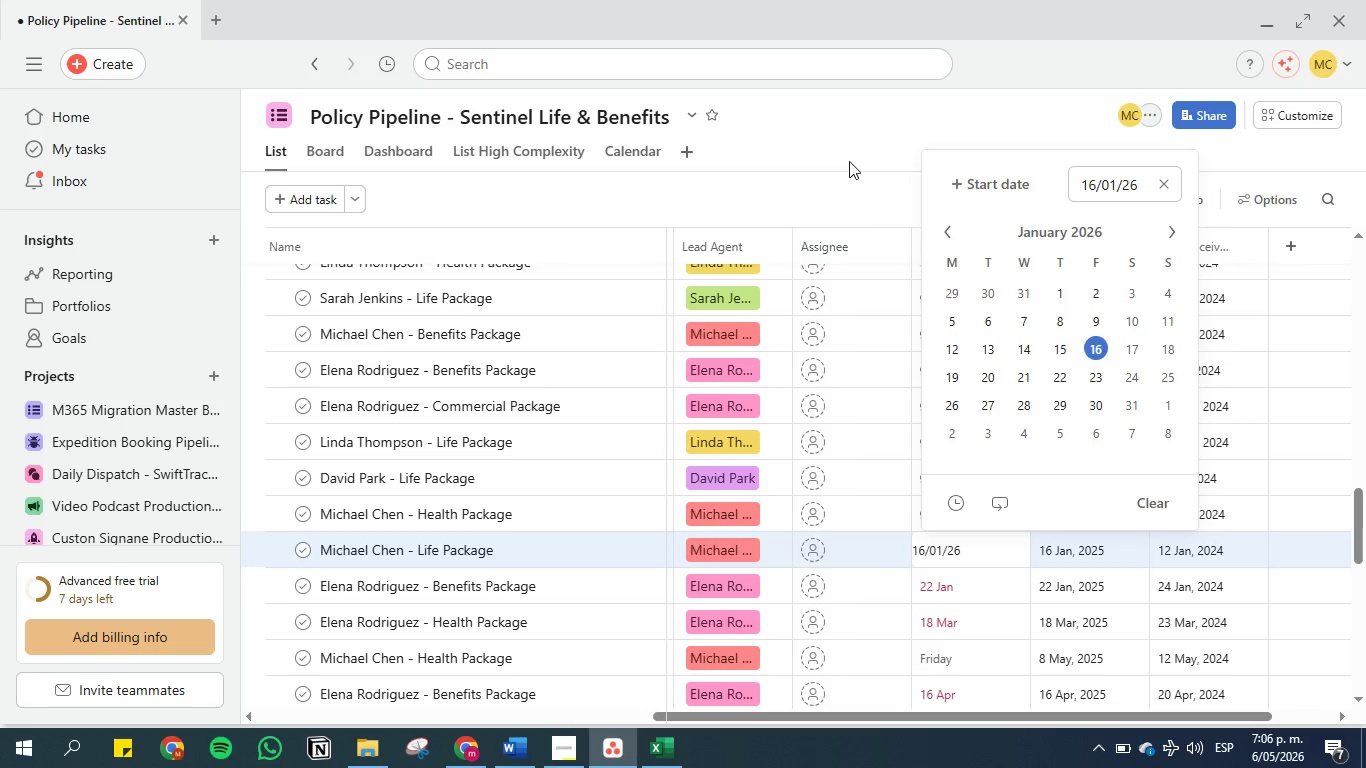 
left_click([848, 160])
 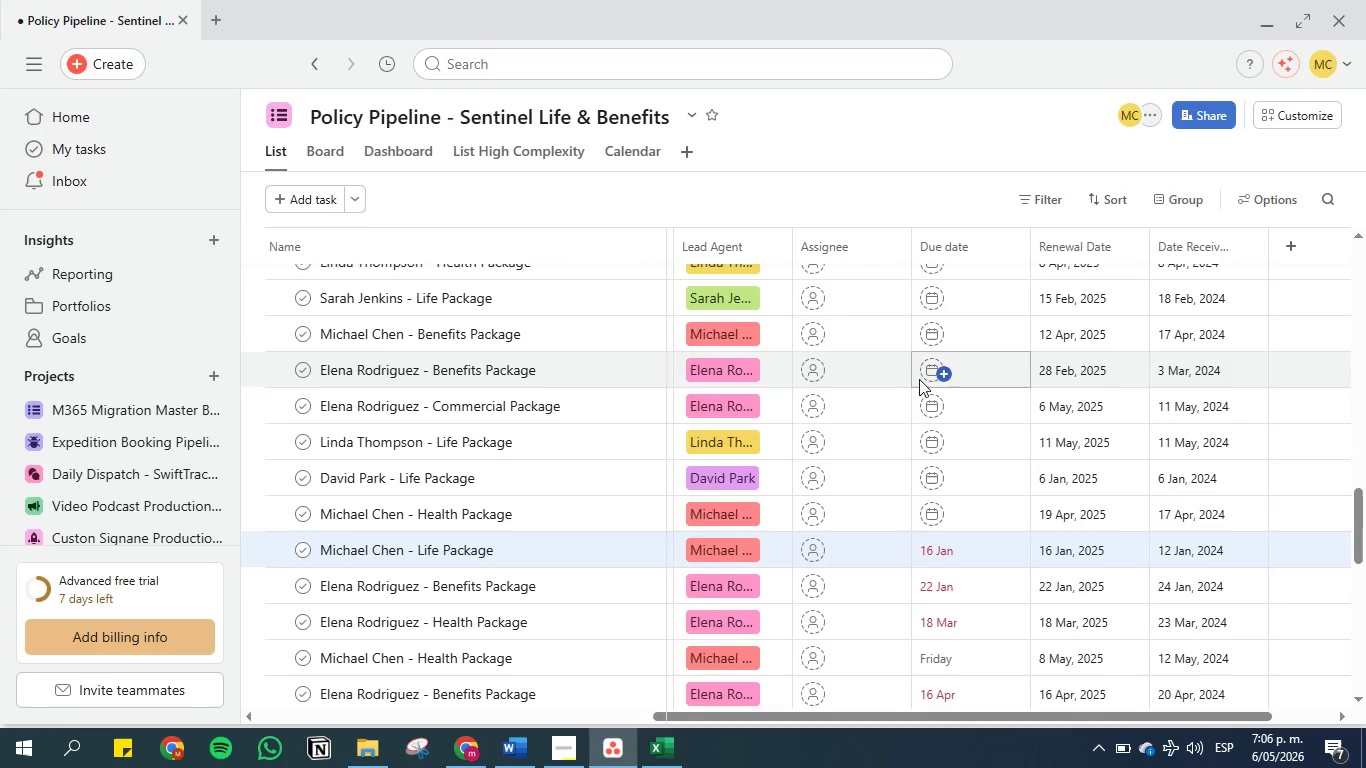 
scroll: coordinate [919, 379], scroll_direction: up, amount: 1.0
 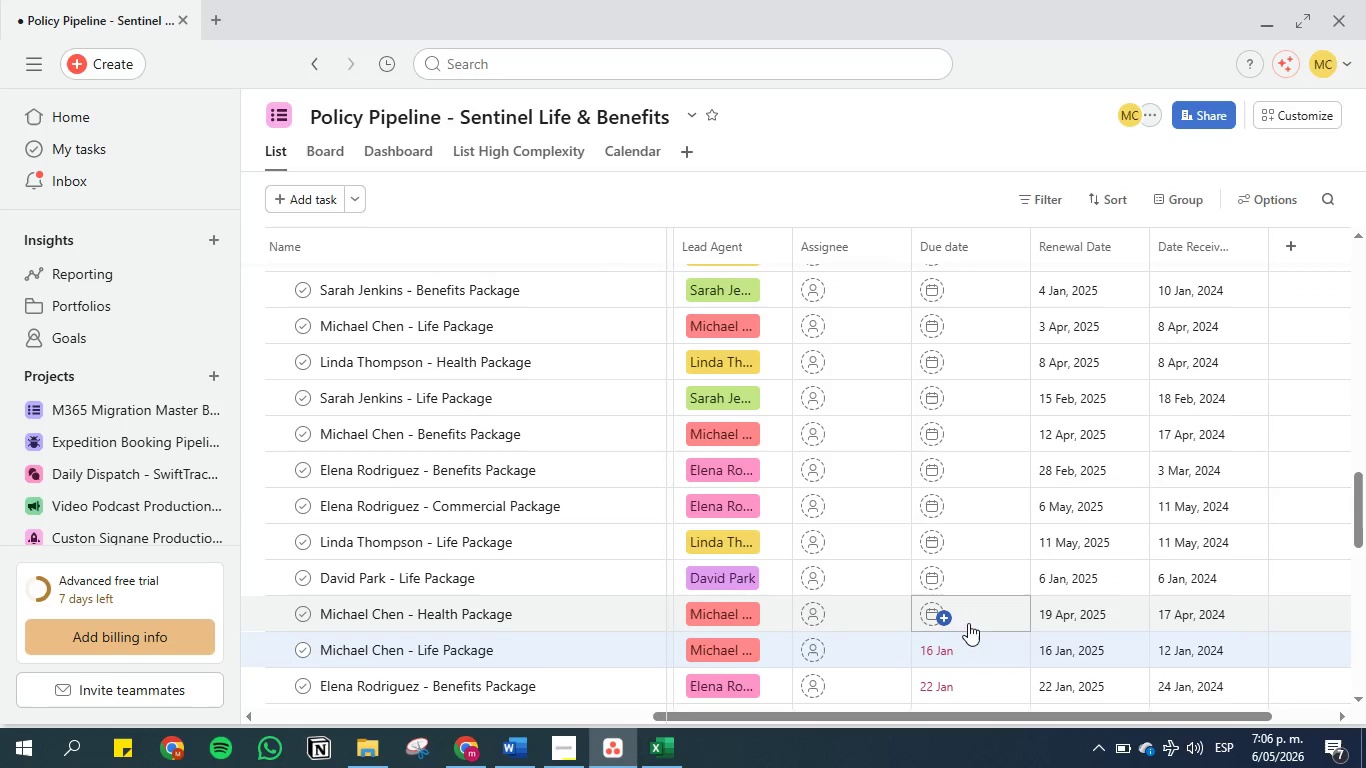 
left_click([967, 620])
 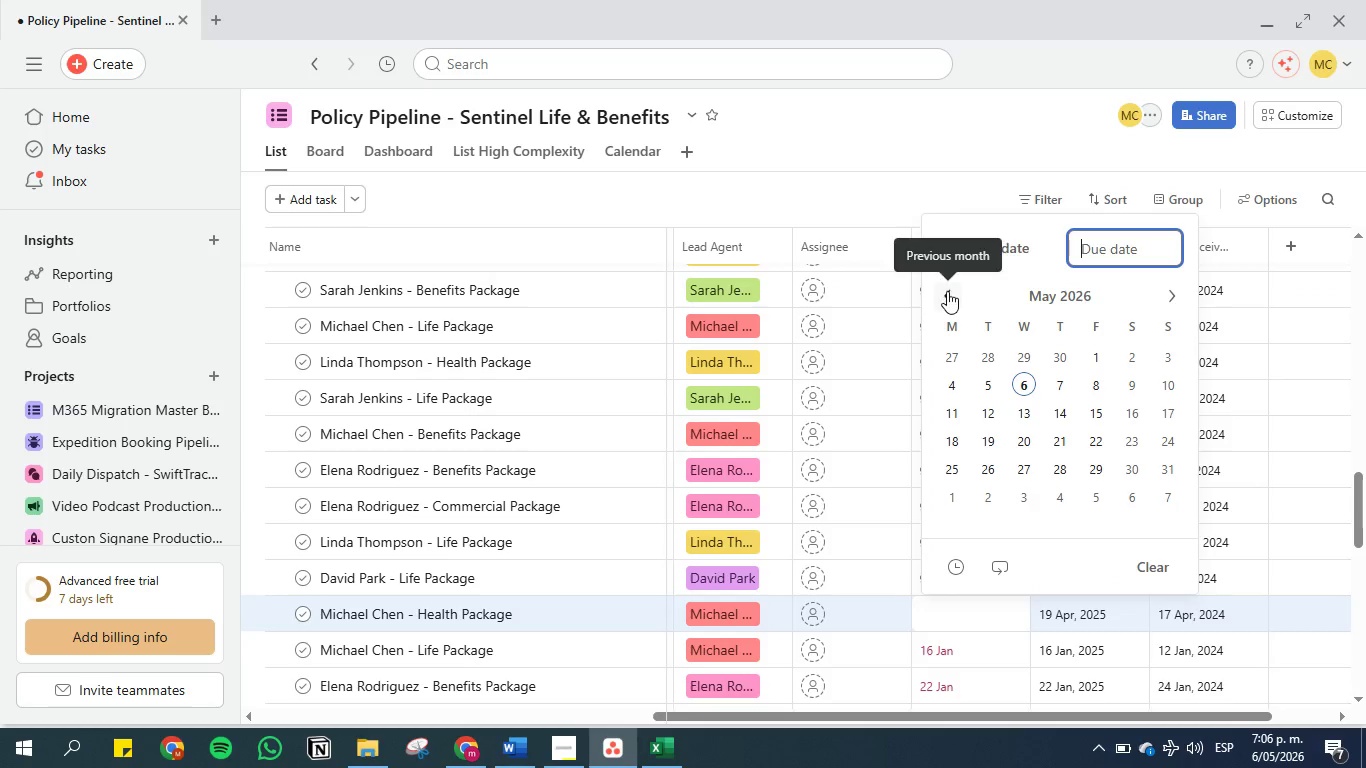 
double_click([947, 291])
 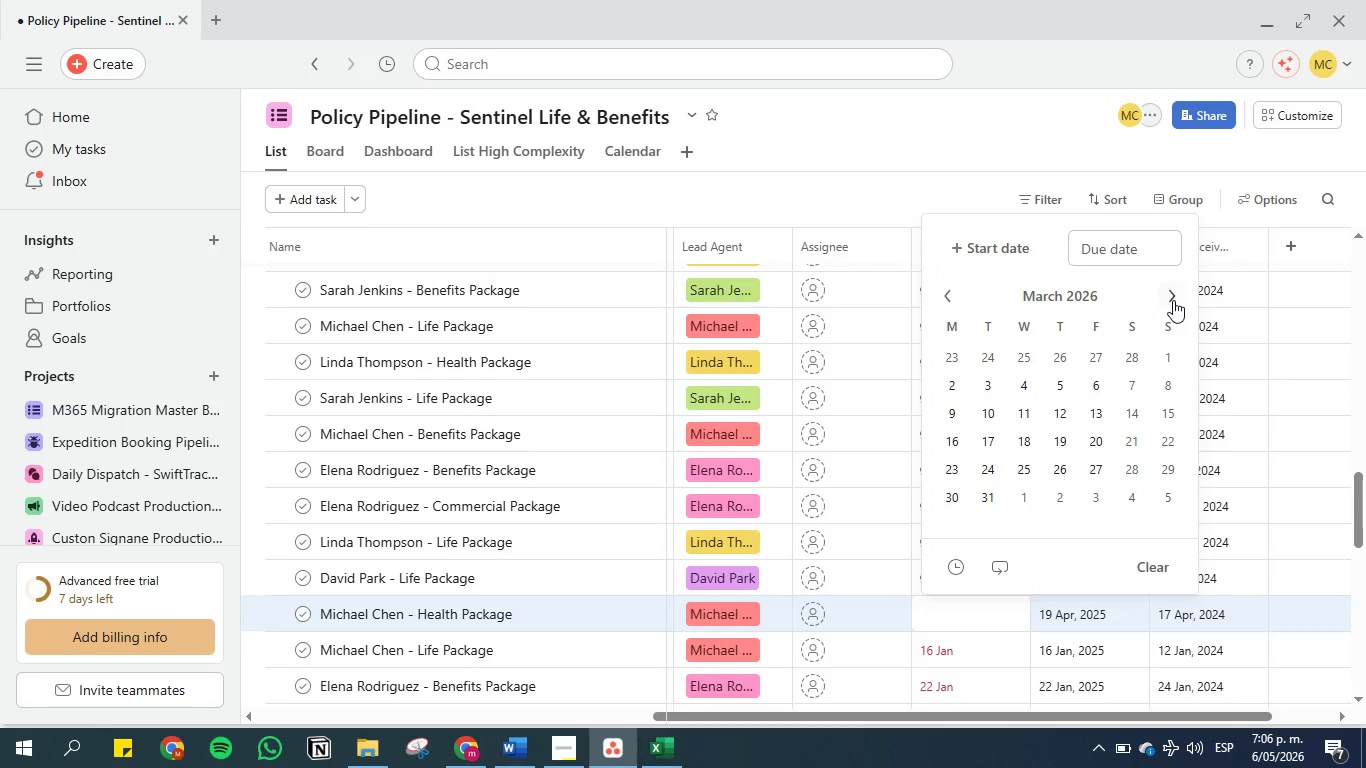 
left_click([1172, 293])
 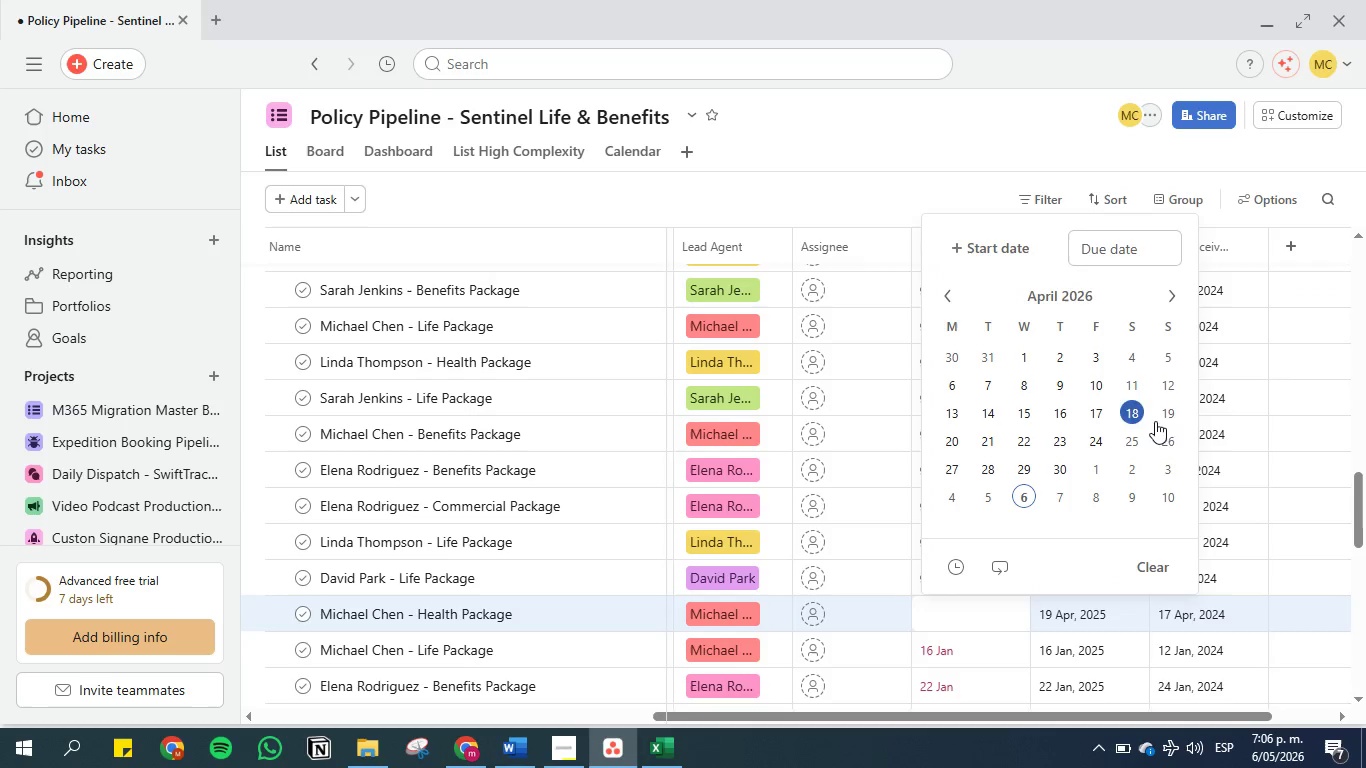 
left_click([1170, 416])
 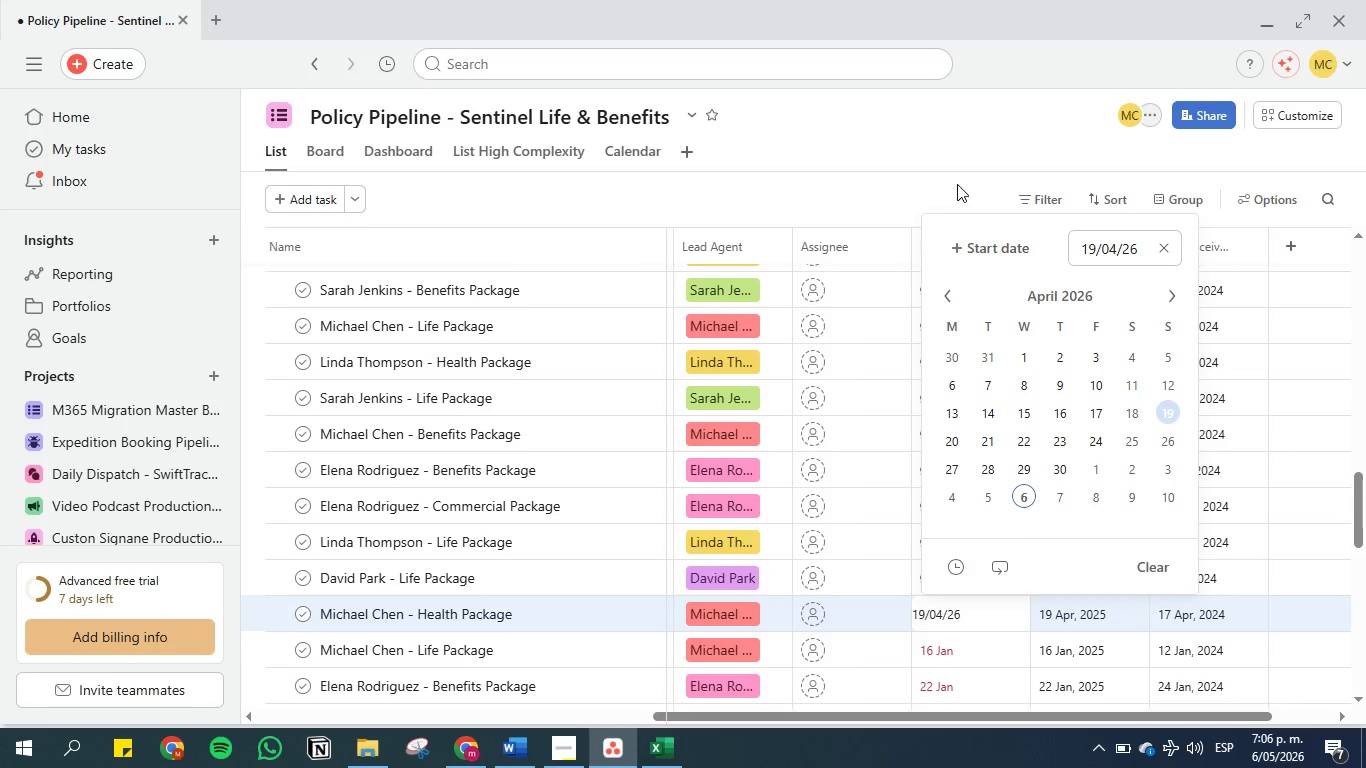 
left_click([957, 184])
 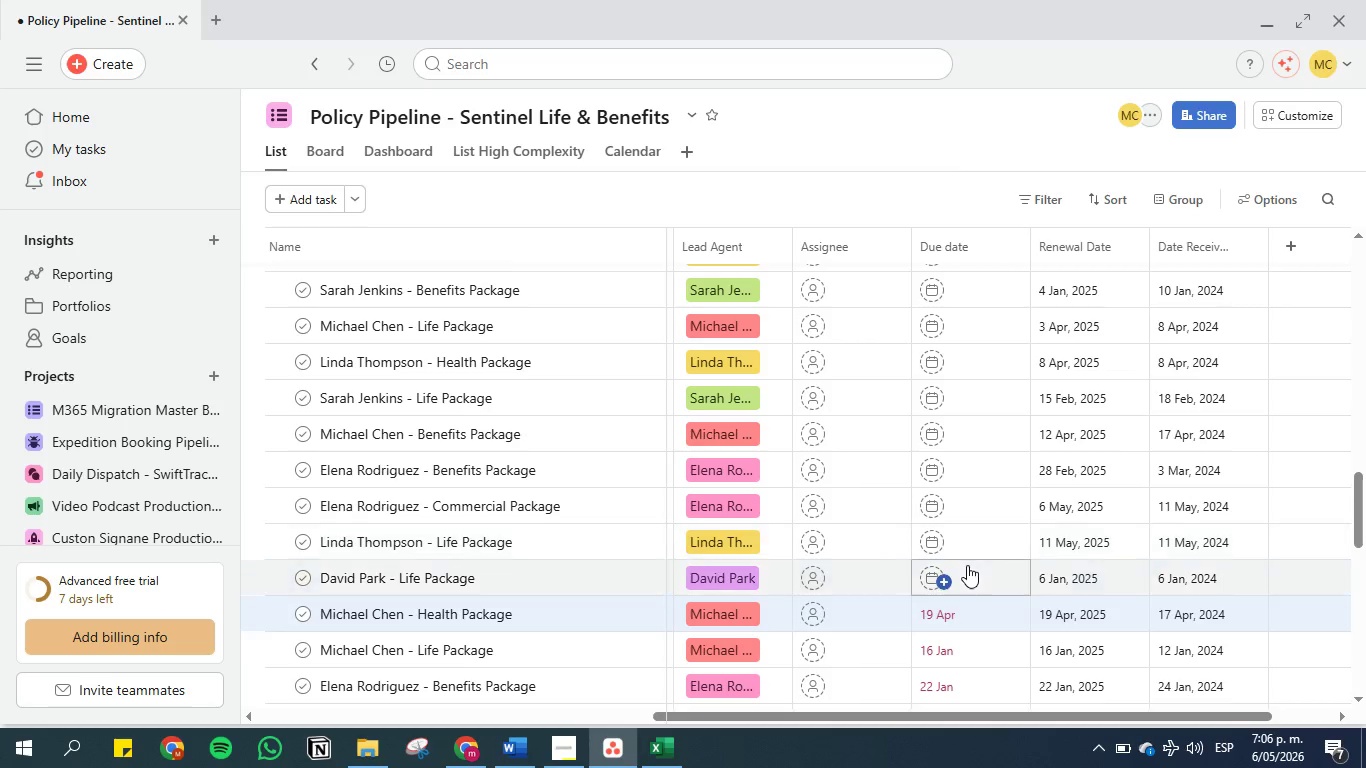 
left_click([967, 576])
 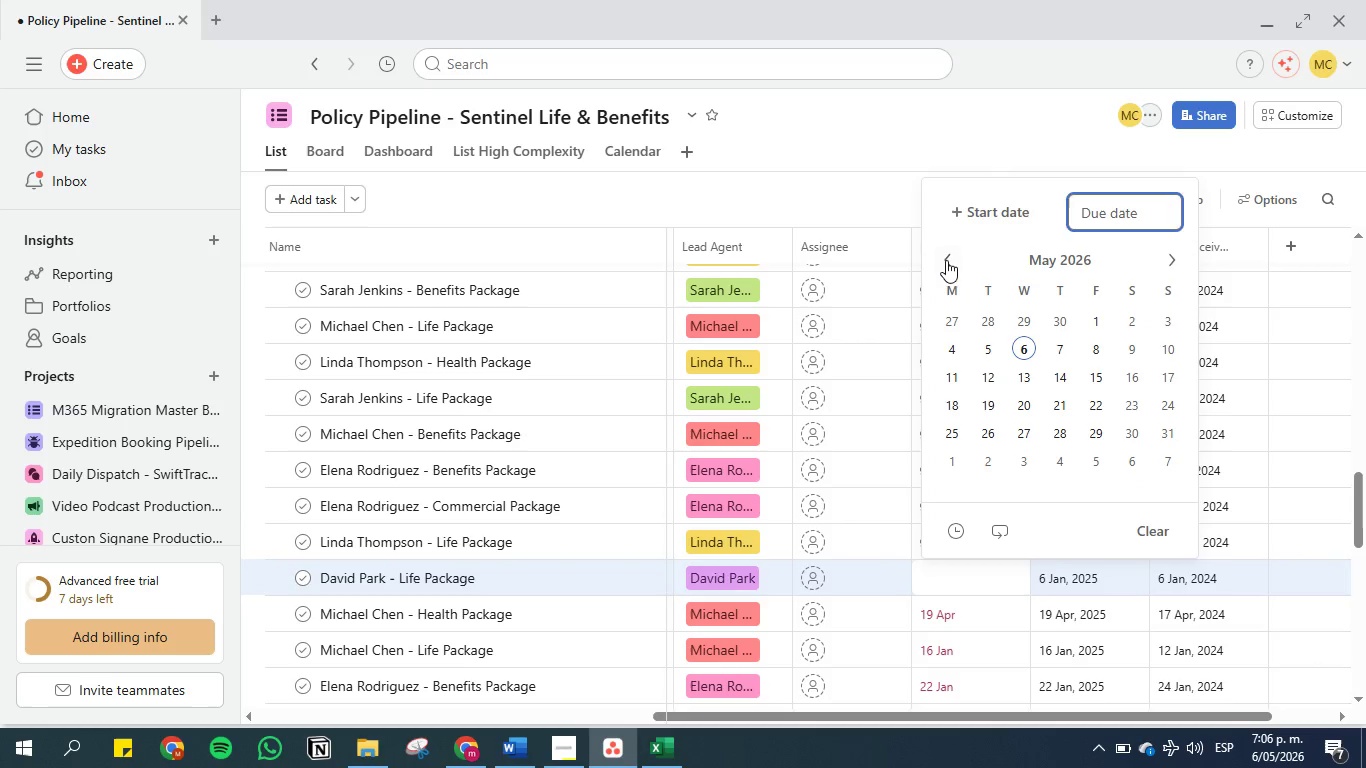 
double_click([946, 259])
 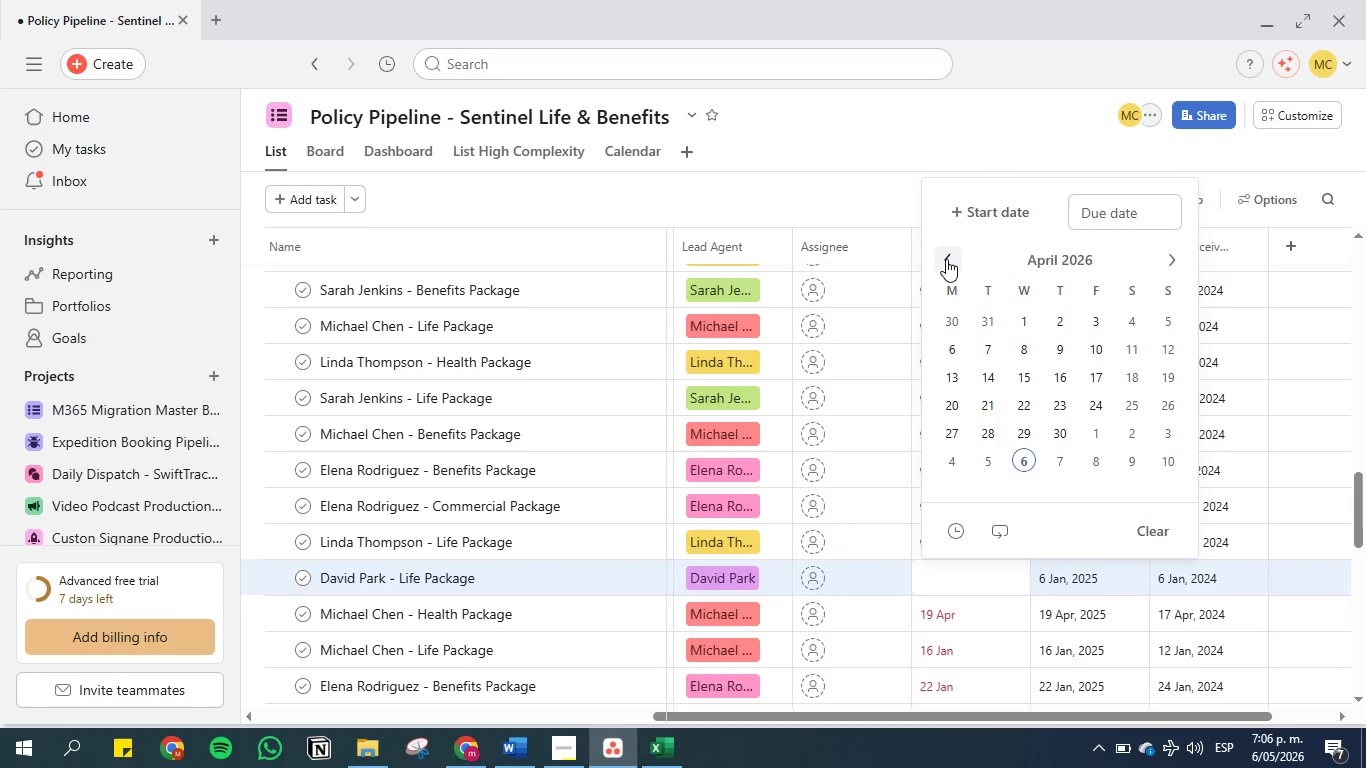 
triple_click([946, 259])
 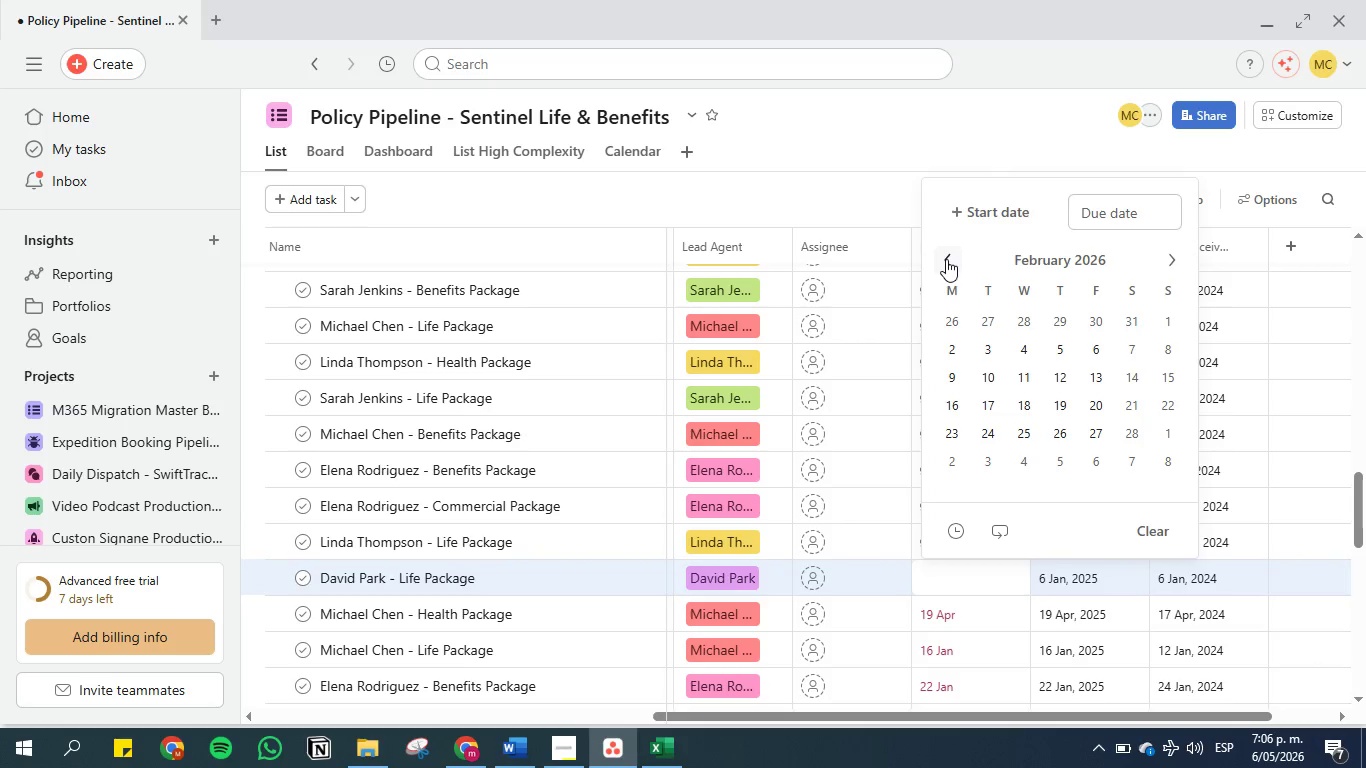 
left_click([946, 259])
 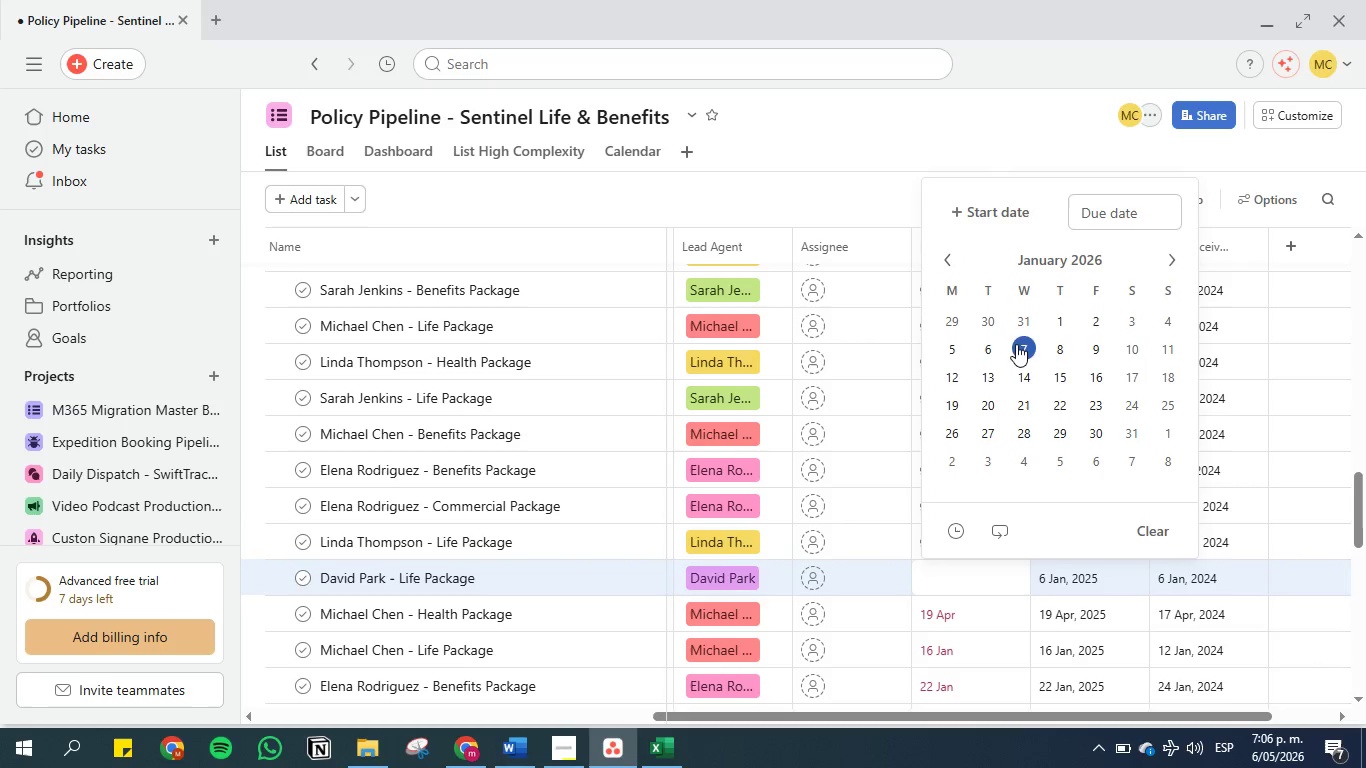 
left_click([987, 347])
 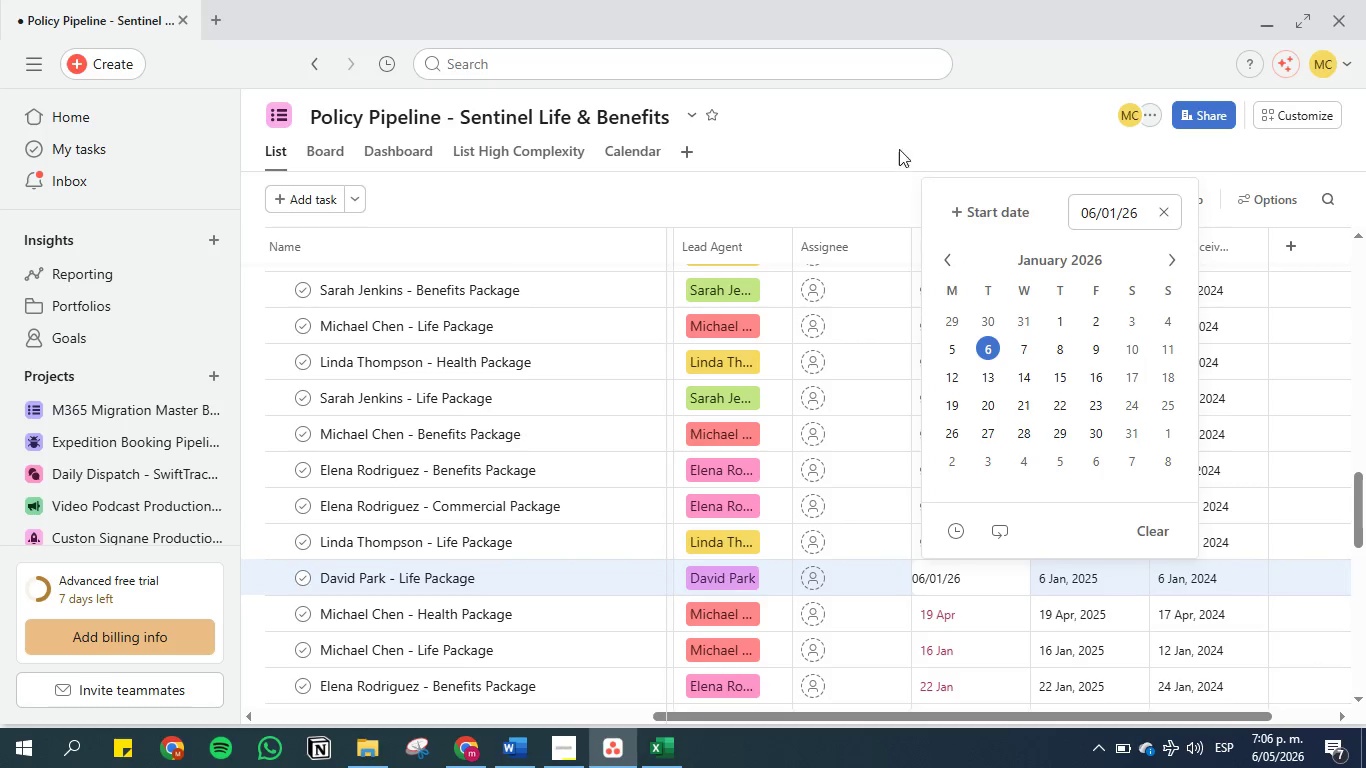 
left_click([898, 139])
 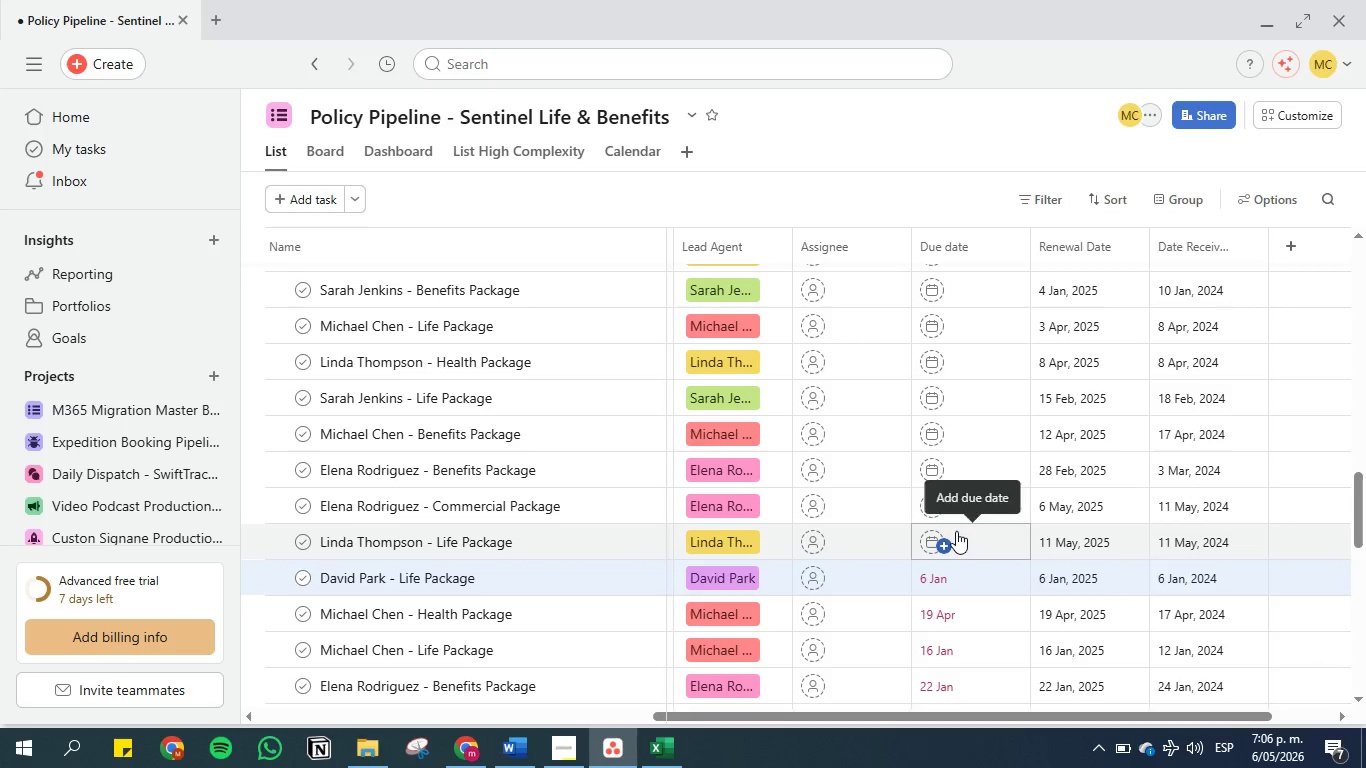 
left_click([956, 531])
 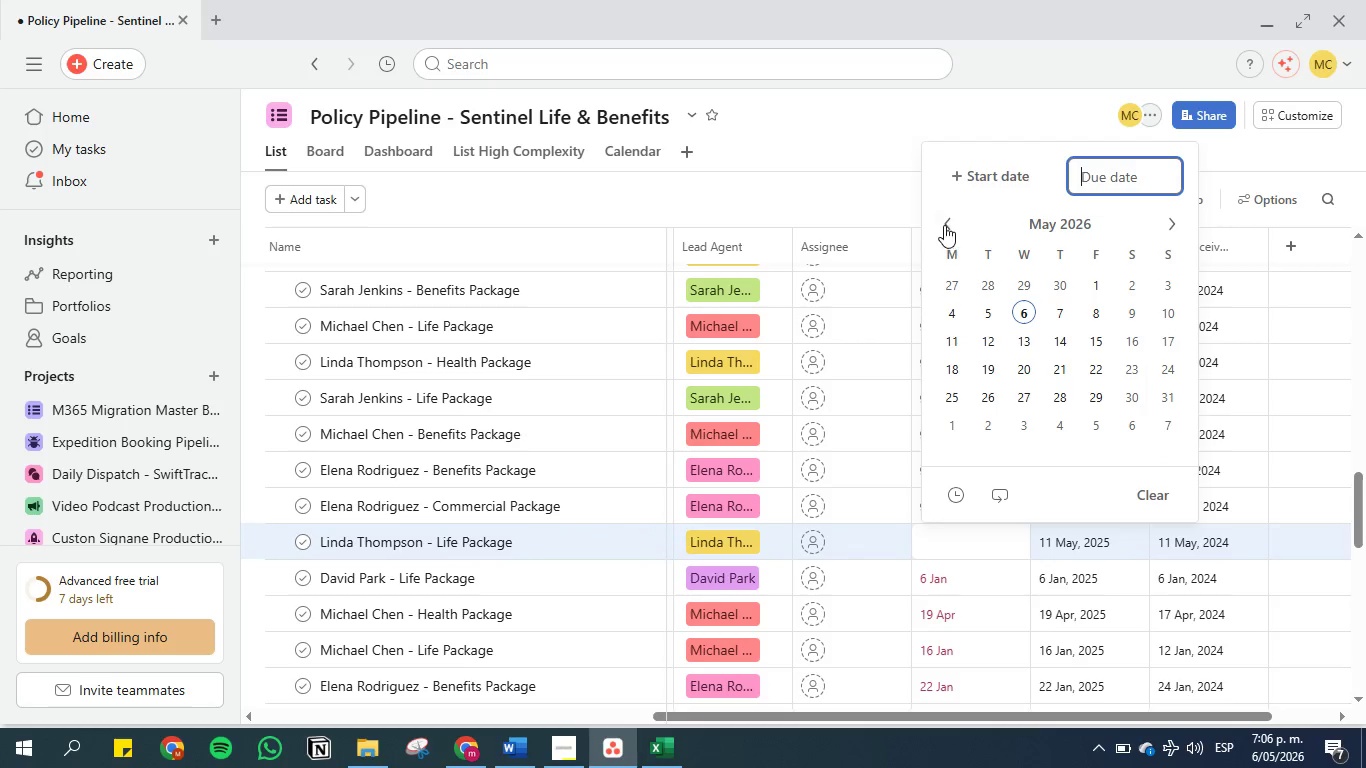 
left_click([944, 201])
 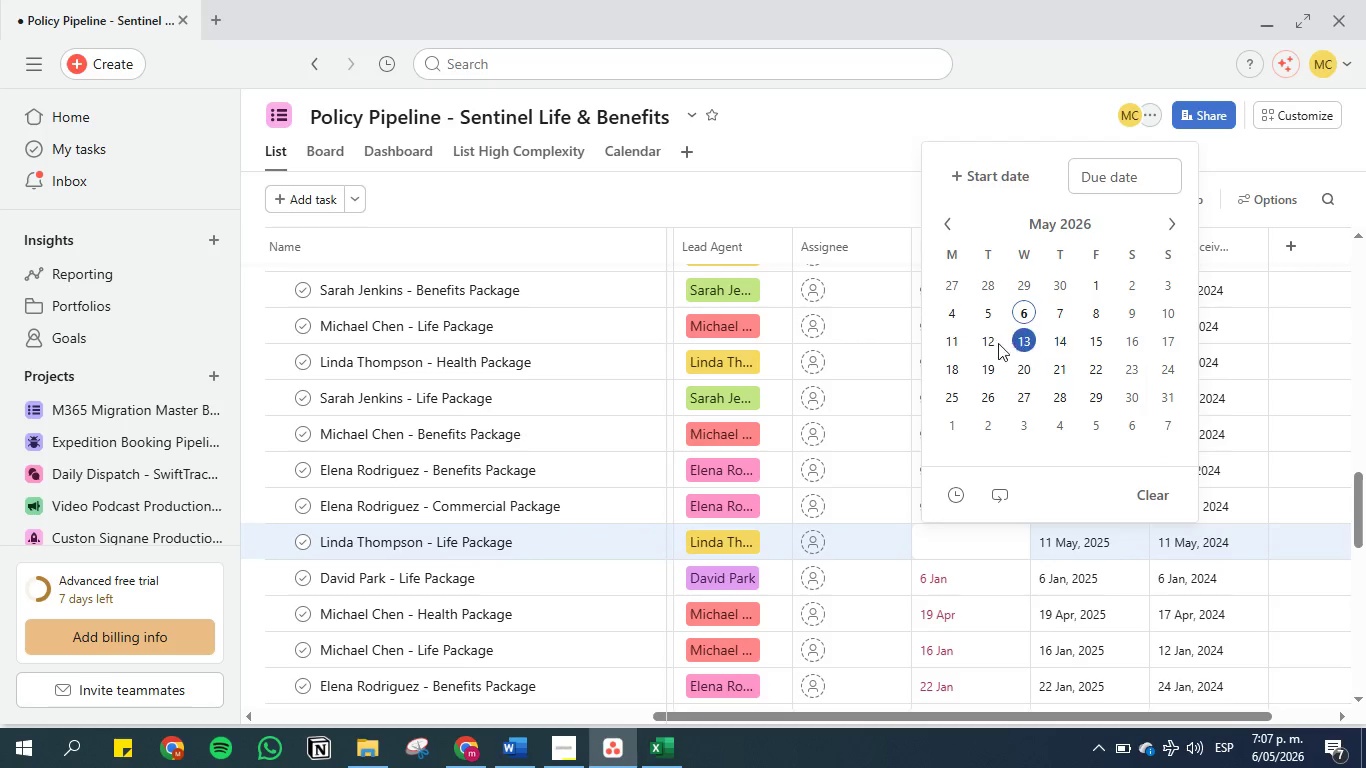 
left_click([950, 337])
 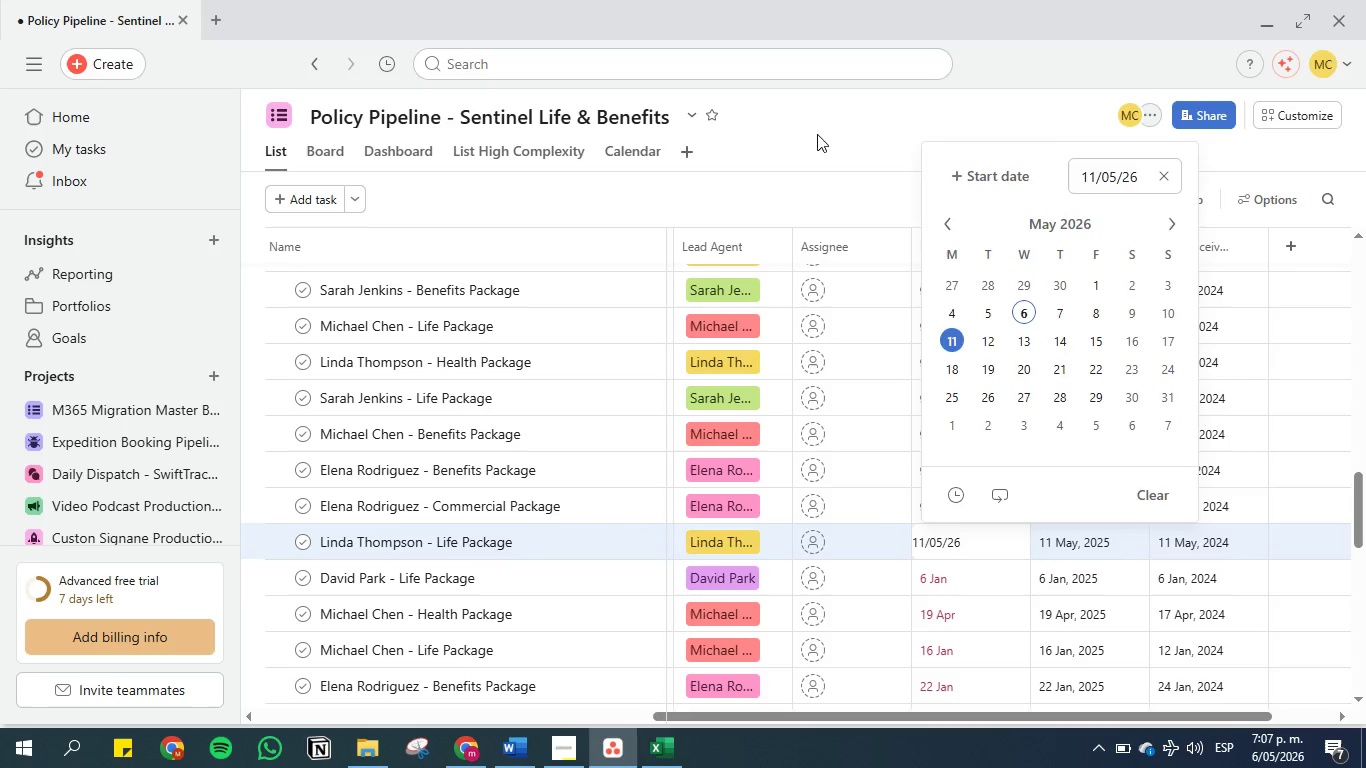 
left_click([806, 118])
 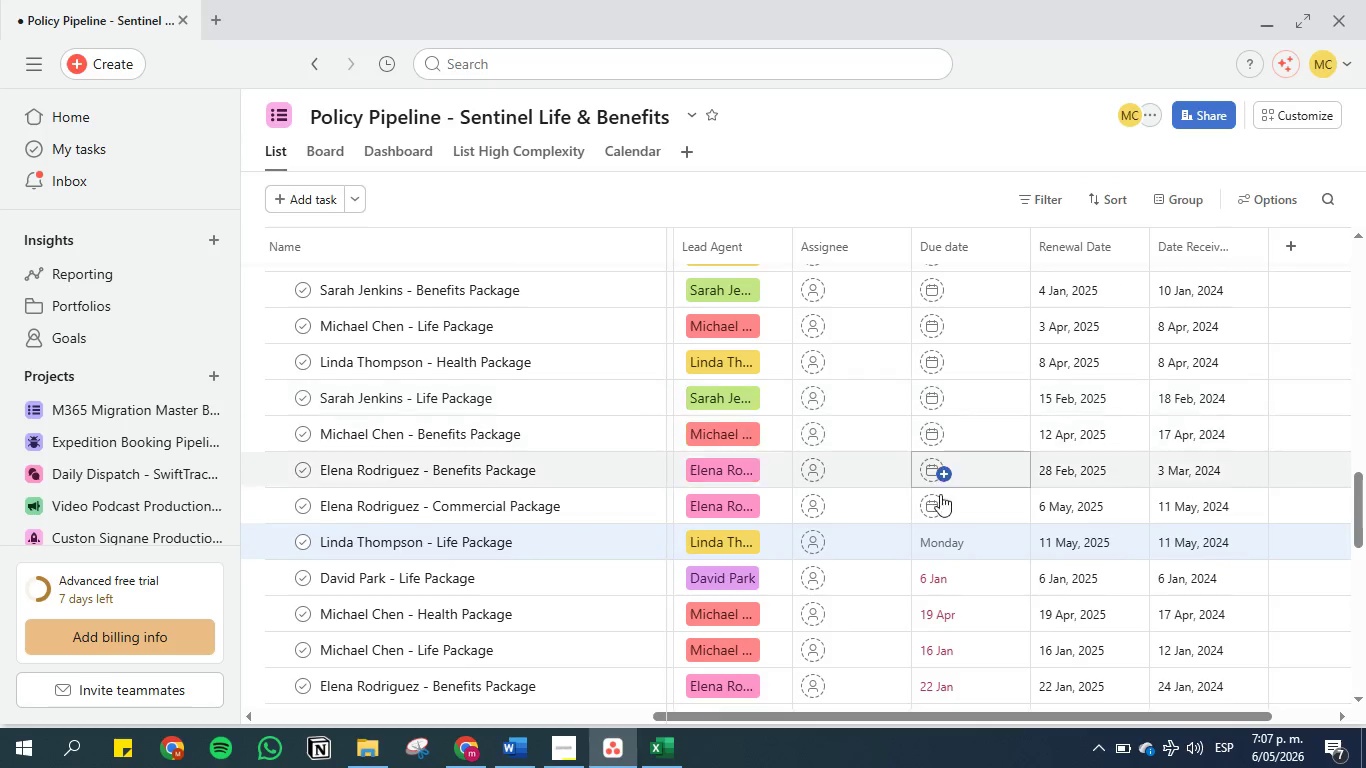 
left_click([953, 501])
 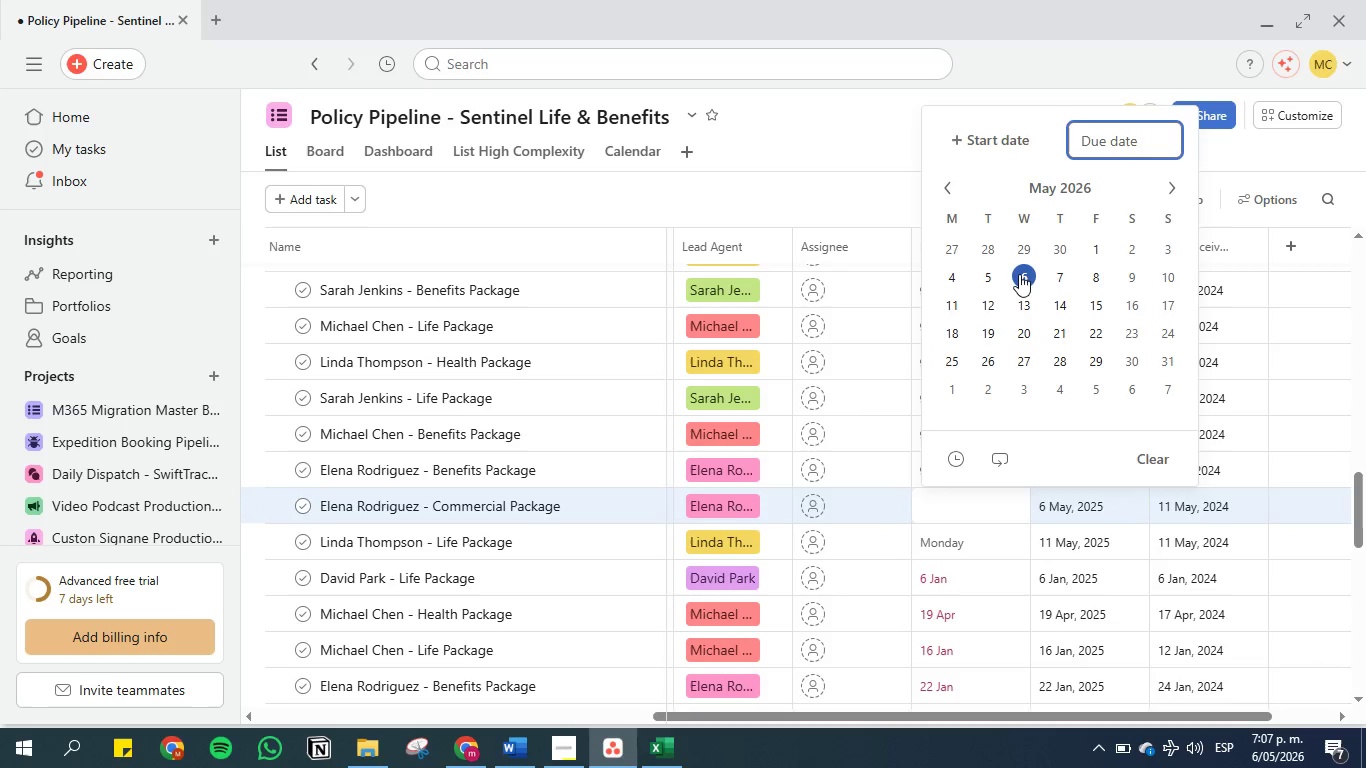 
left_click([1019, 274])
 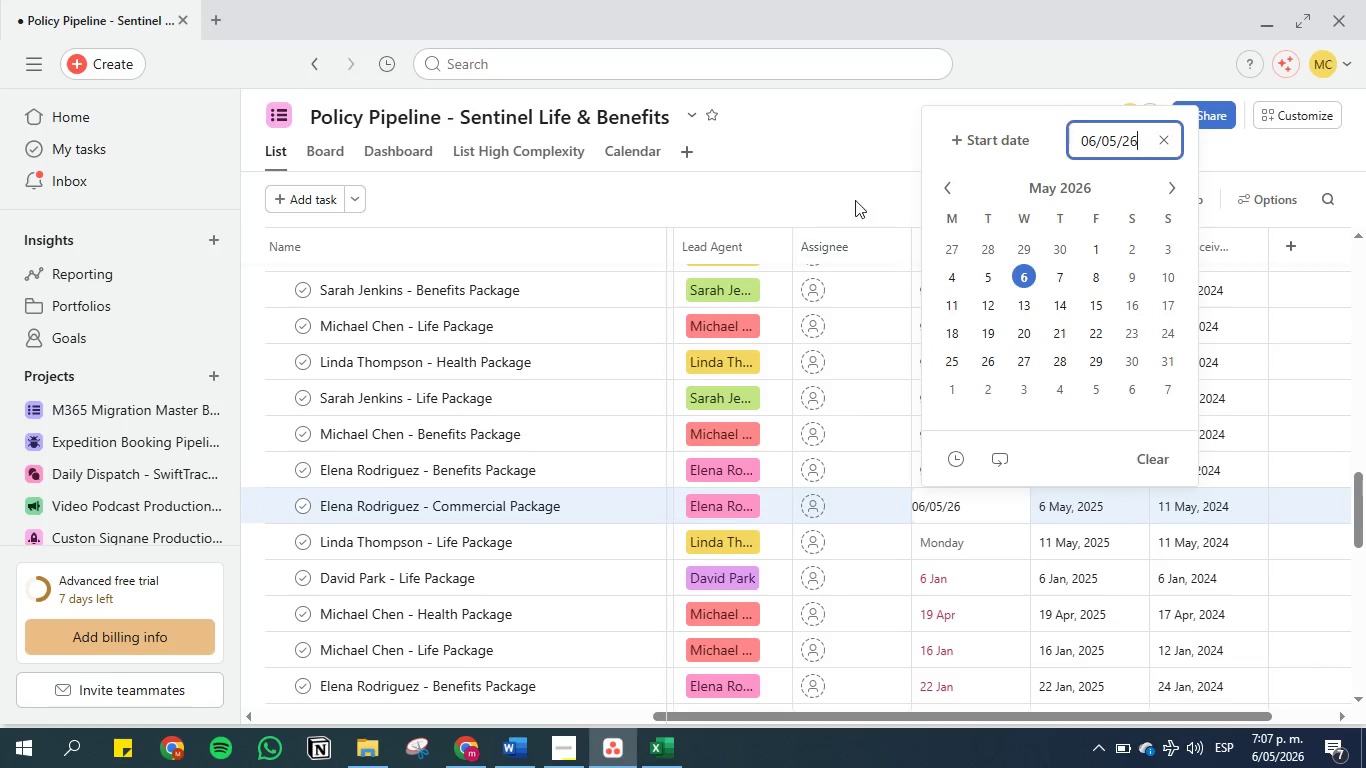 
double_click([855, 200])
 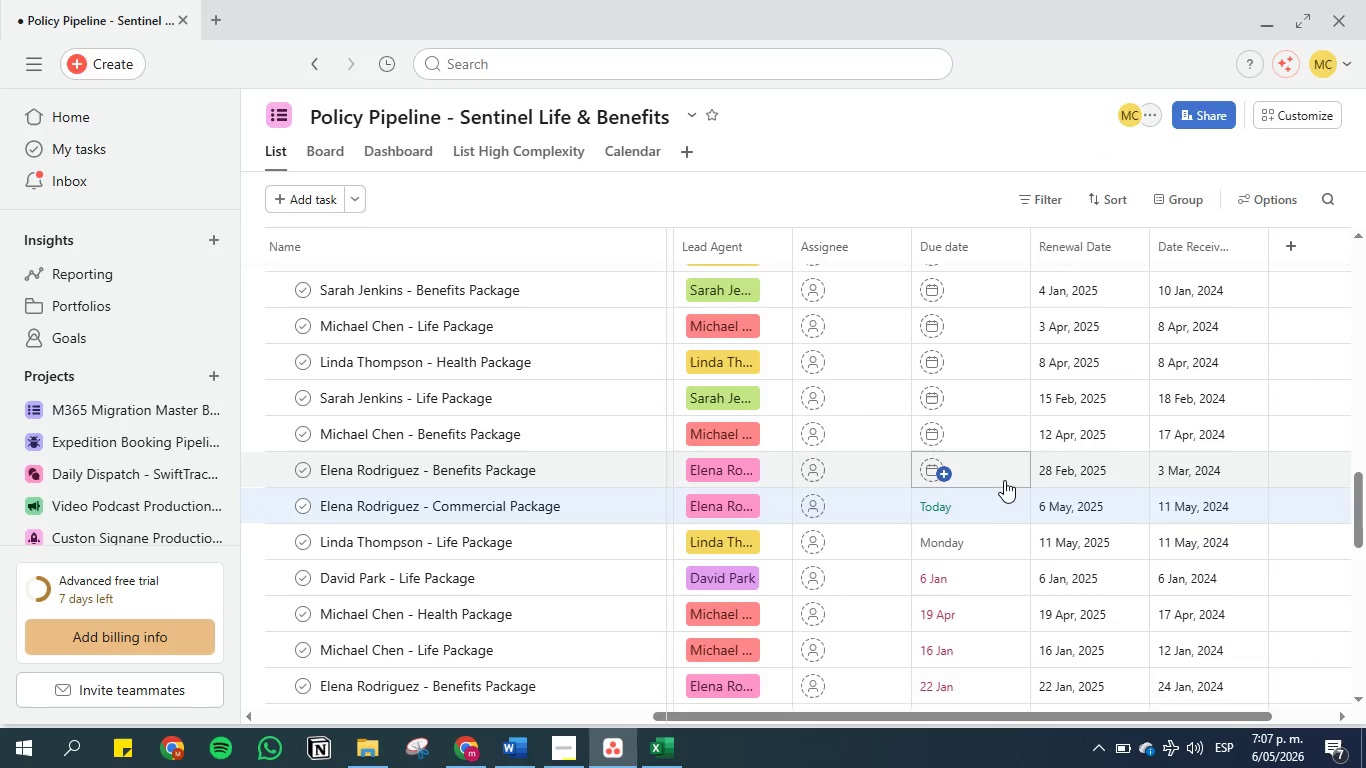 
left_click([970, 465])
 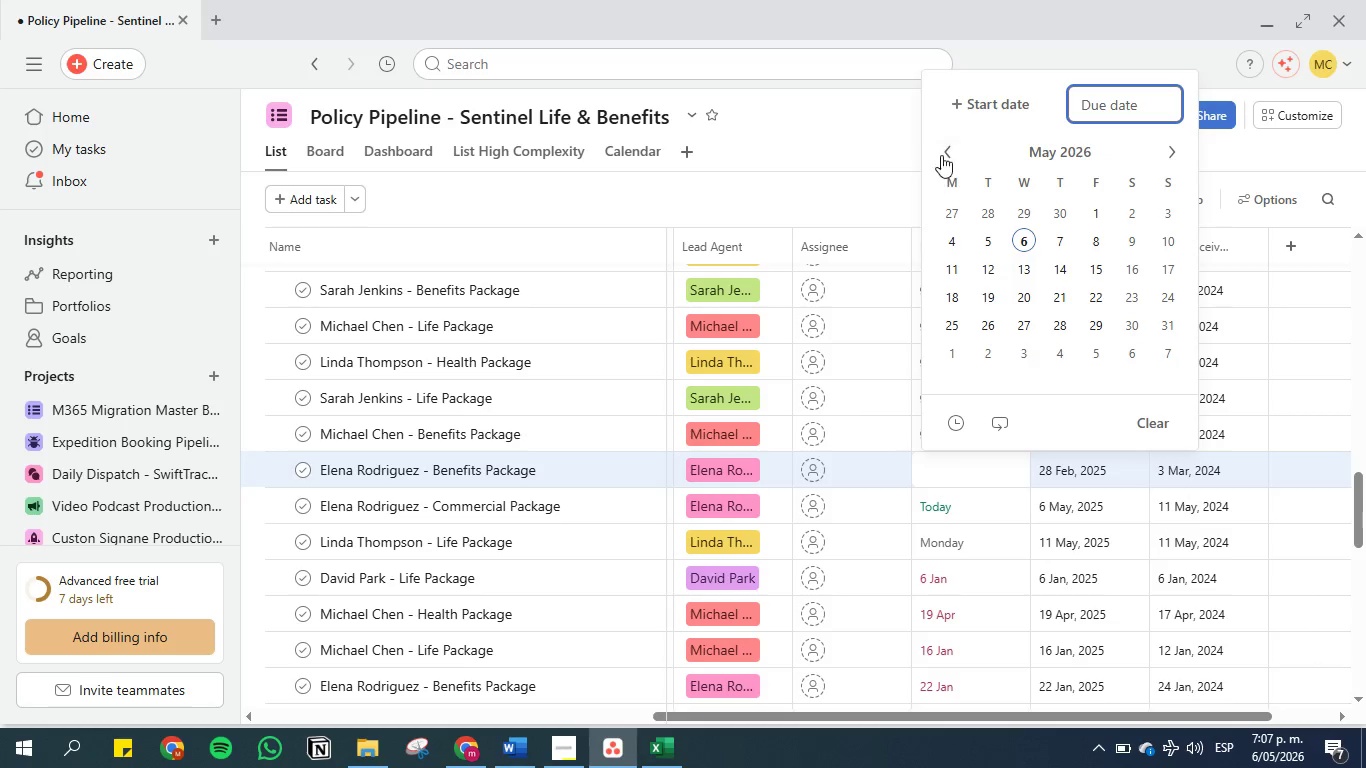 
double_click([944, 150])
 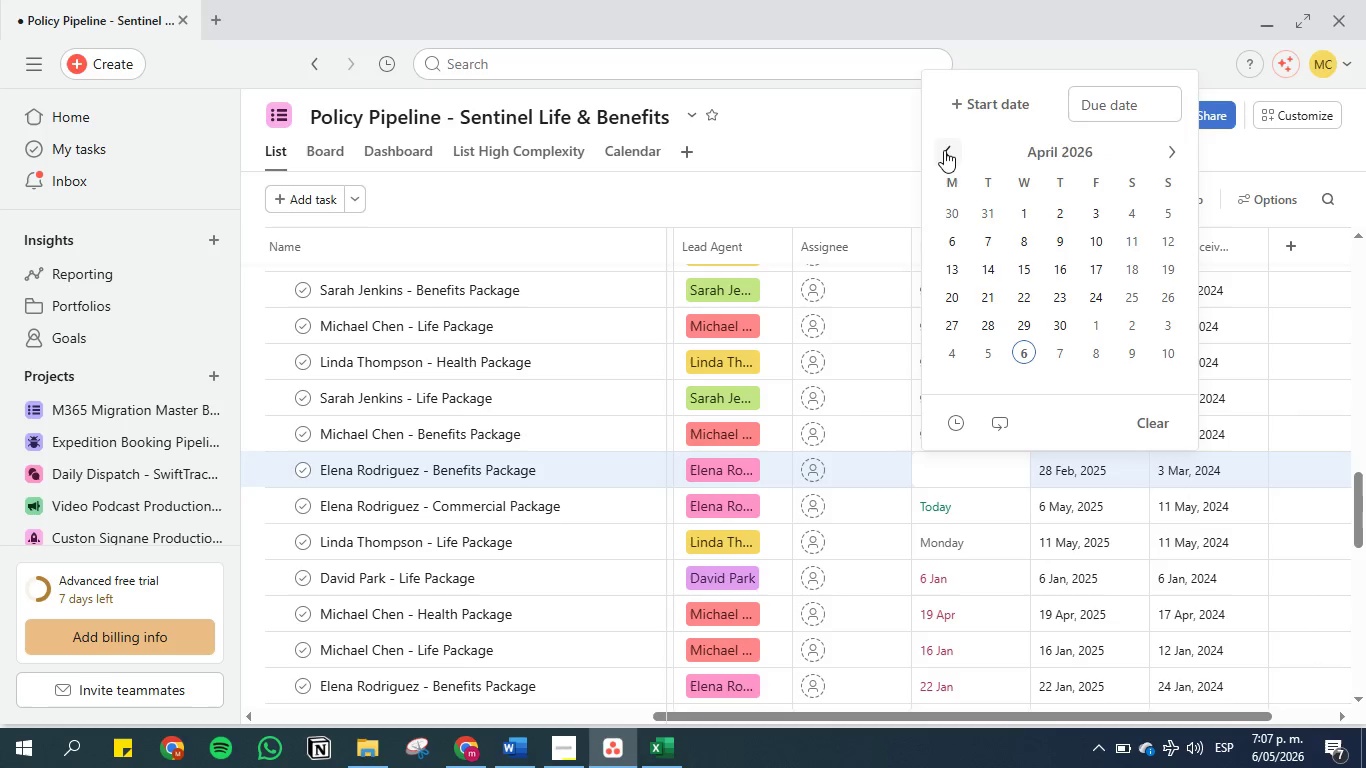 
triple_click([944, 150])
 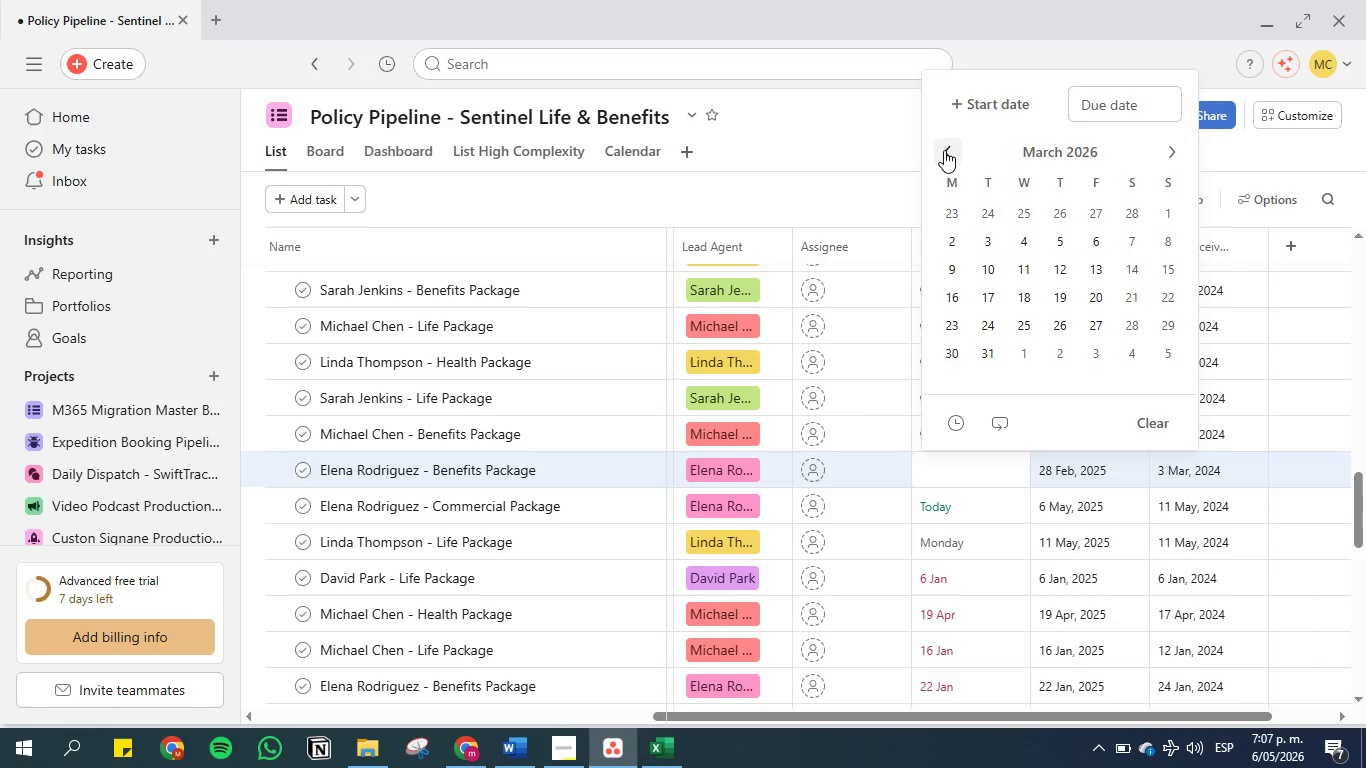 
triple_click([944, 150])
 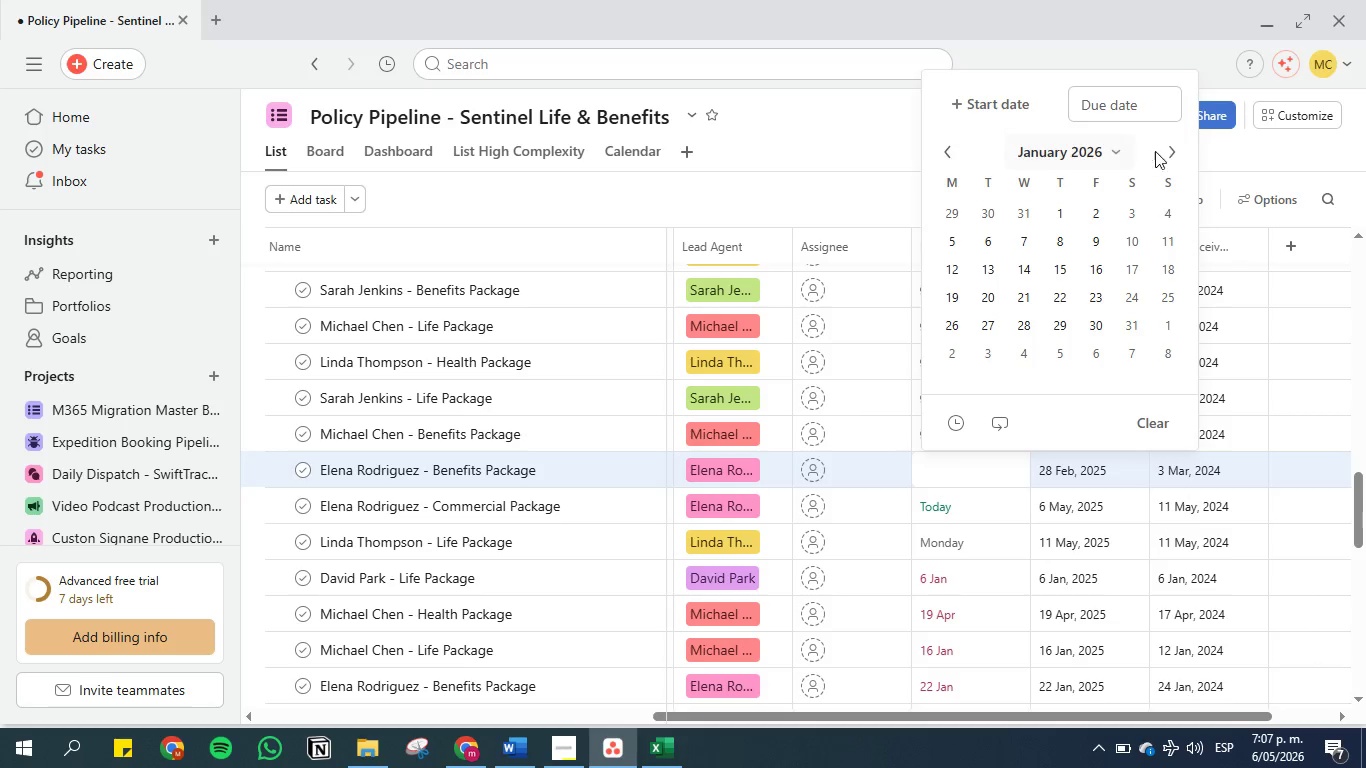 
left_click([1174, 150])
 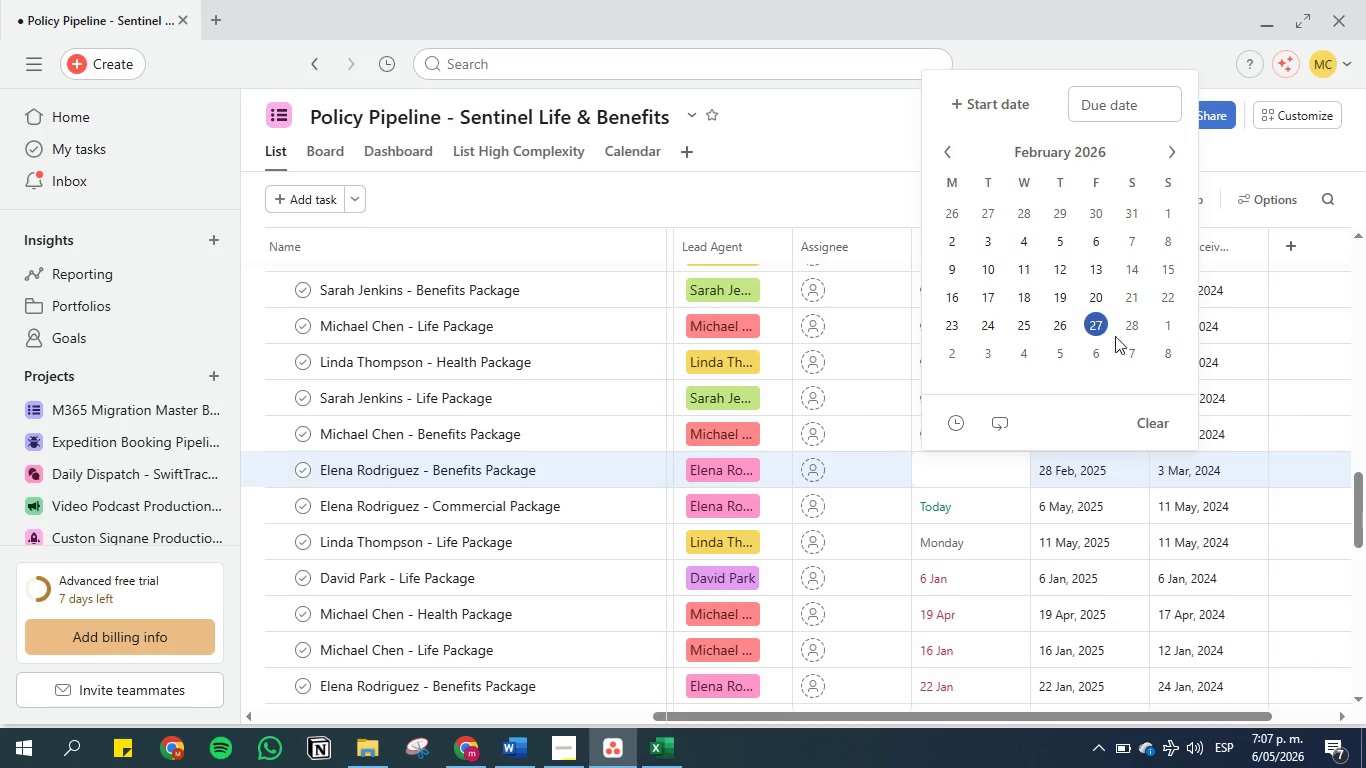 
left_click([1127, 327])
 